 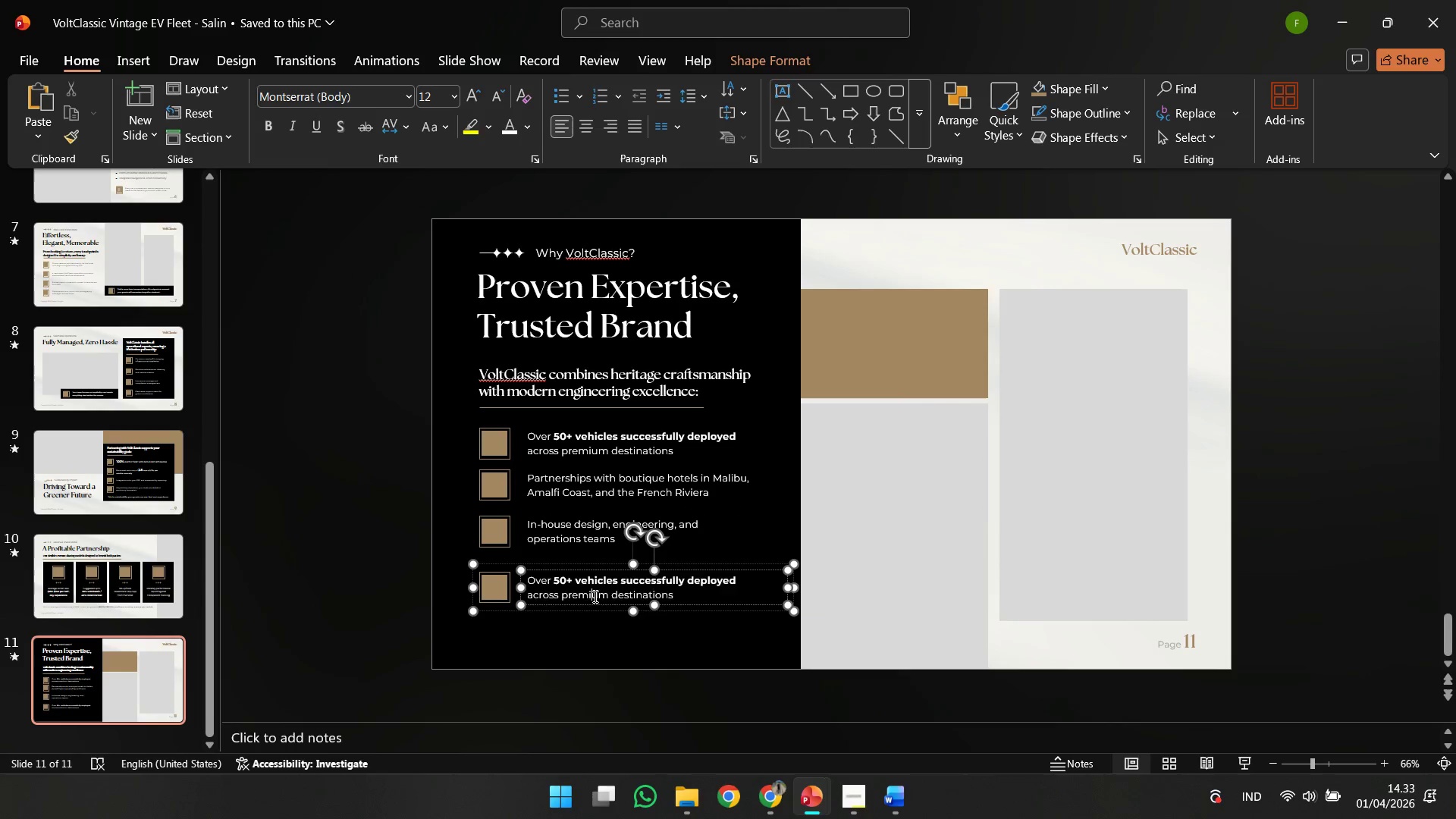 
key(Control+ControlLeft)
 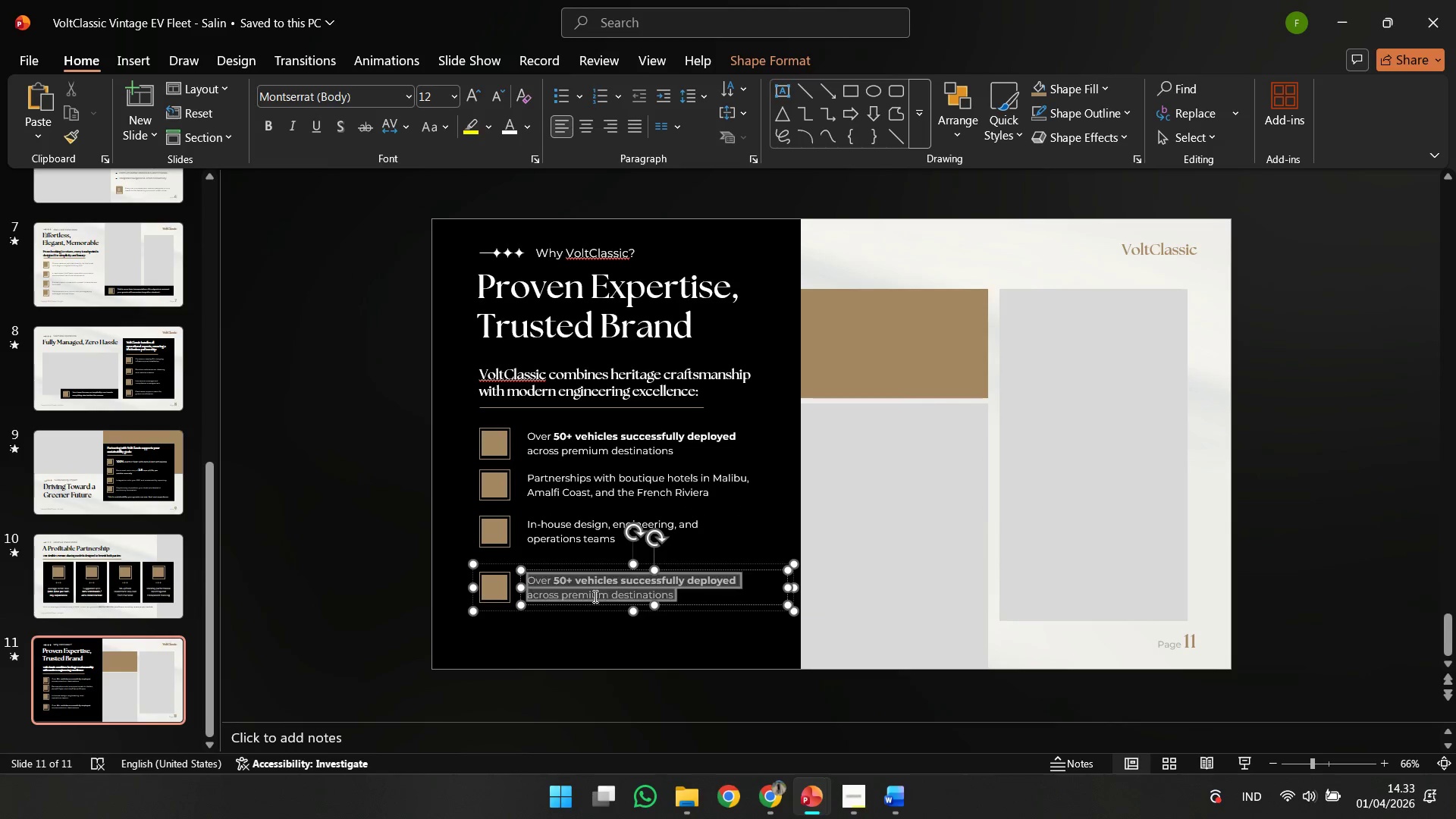 
key(Control+A)
 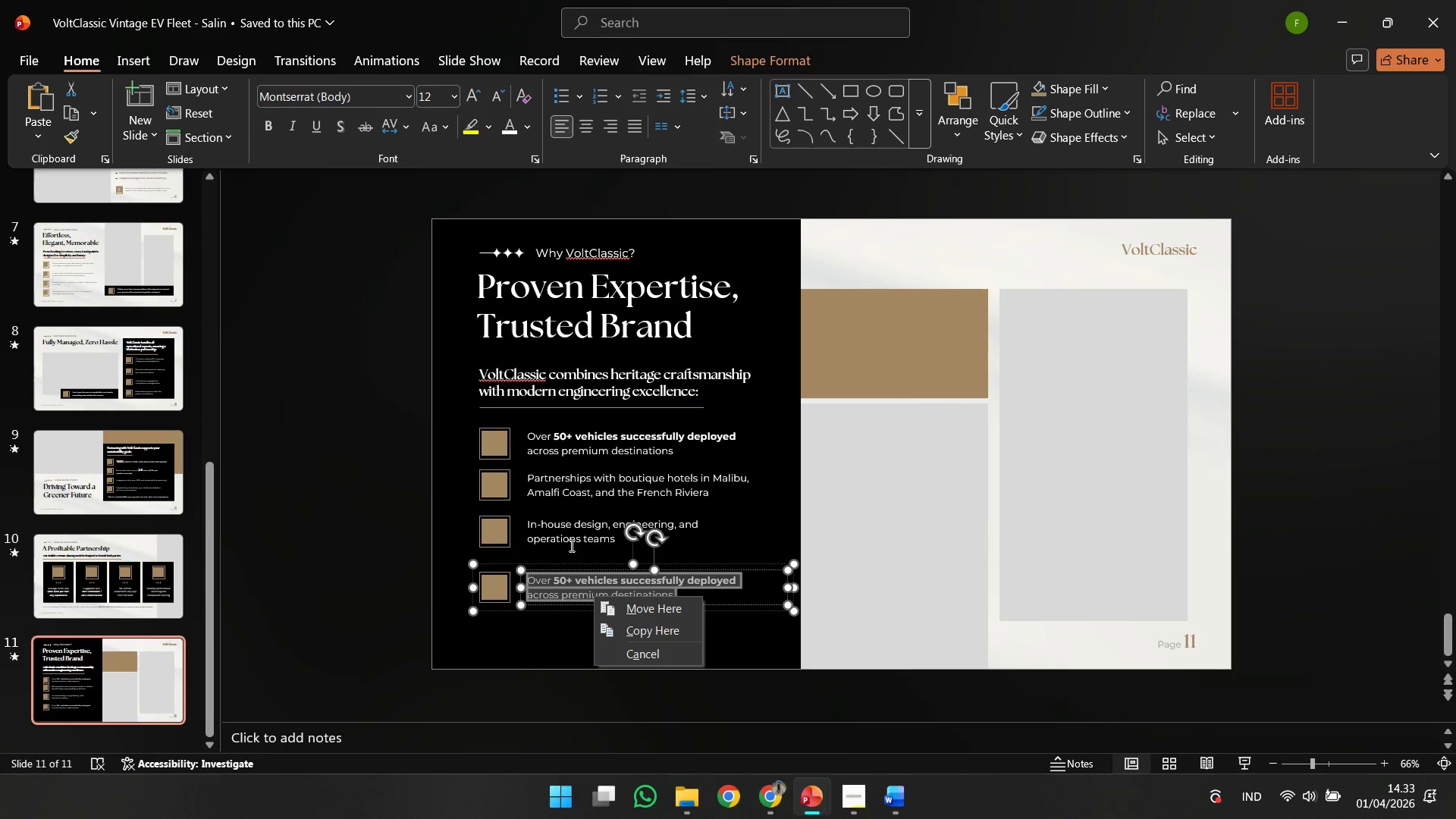 
right_click([566, 585])
 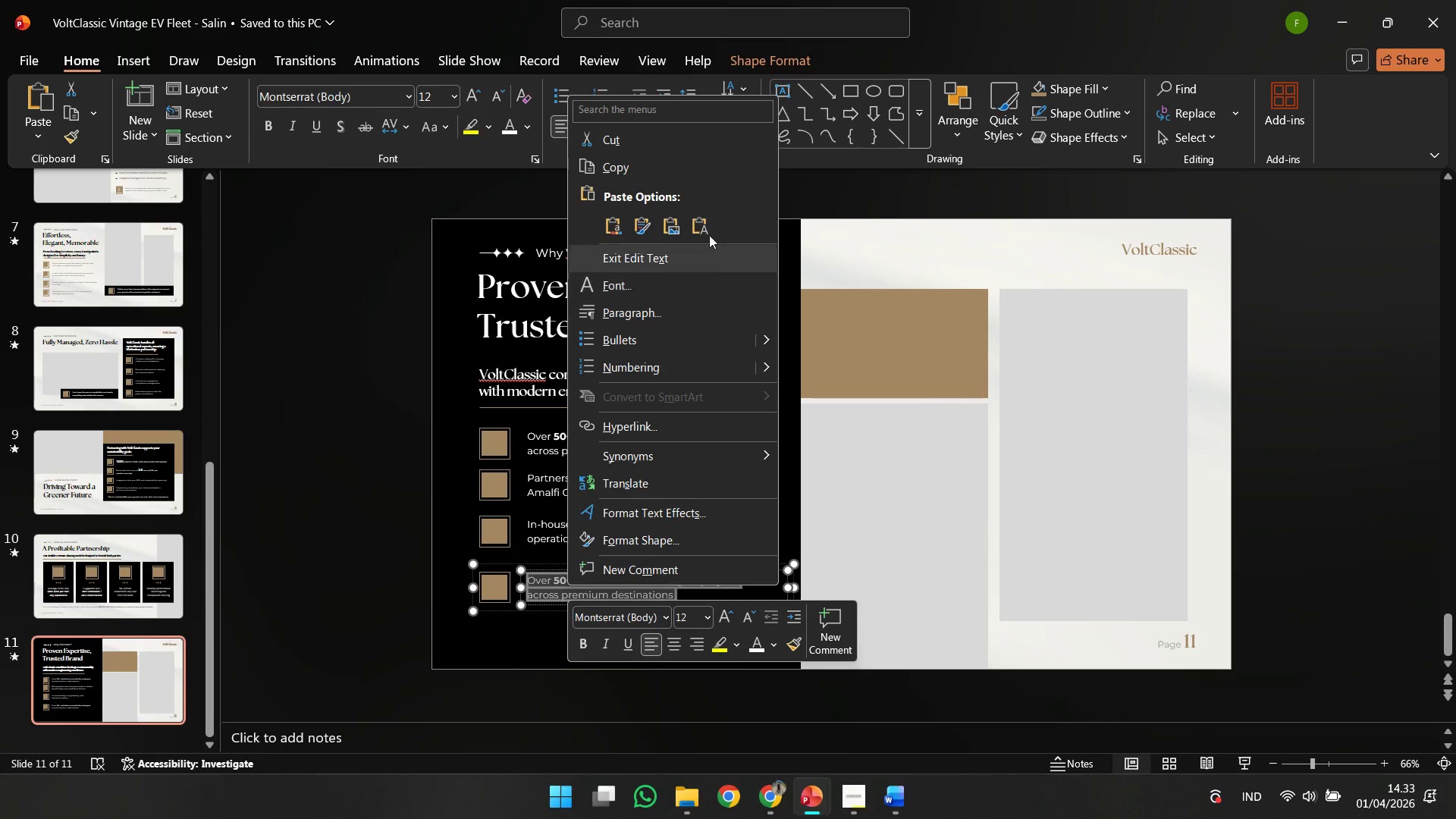 
left_click([709, 228])
 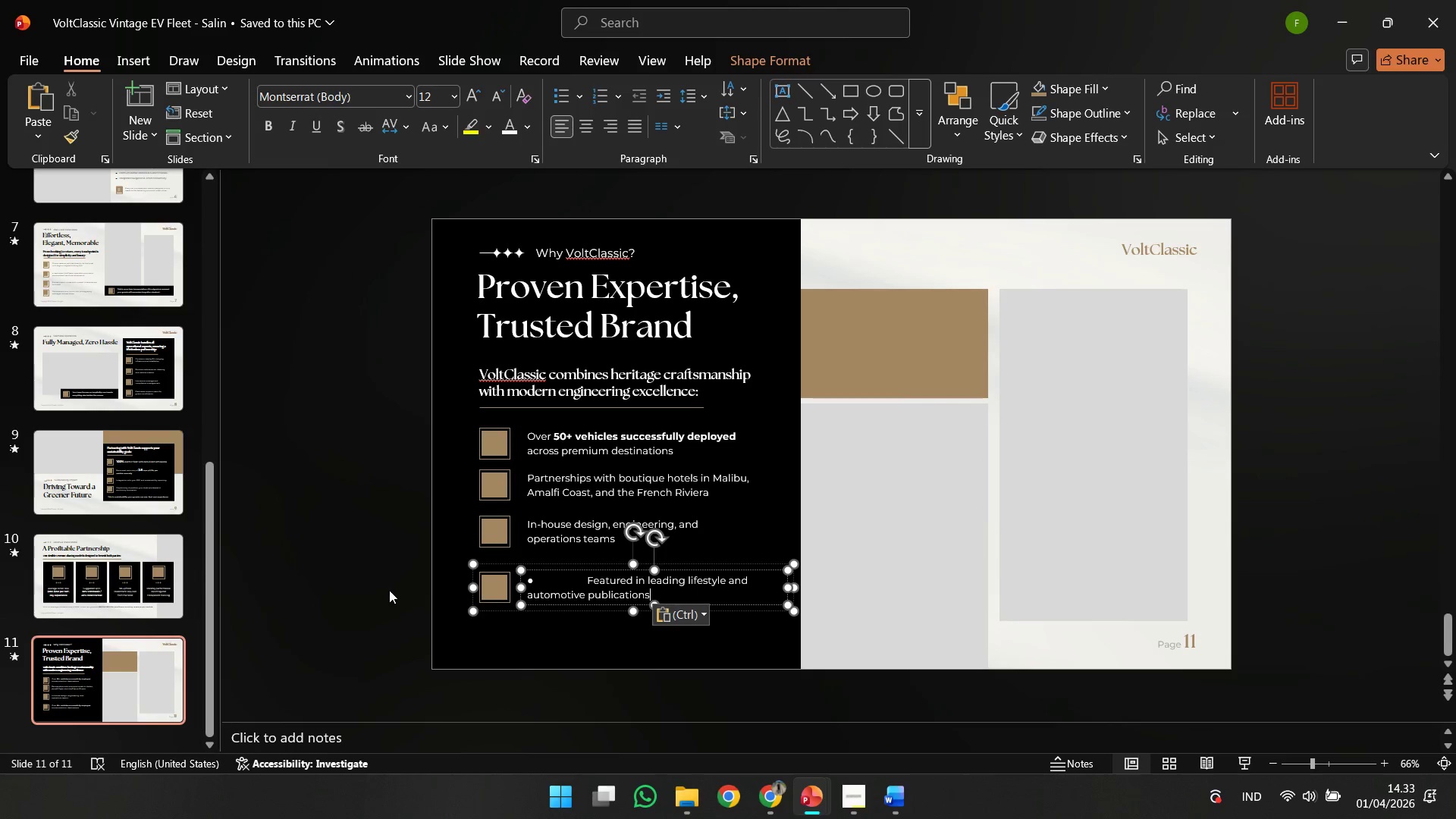 
left_click([389, 590])
 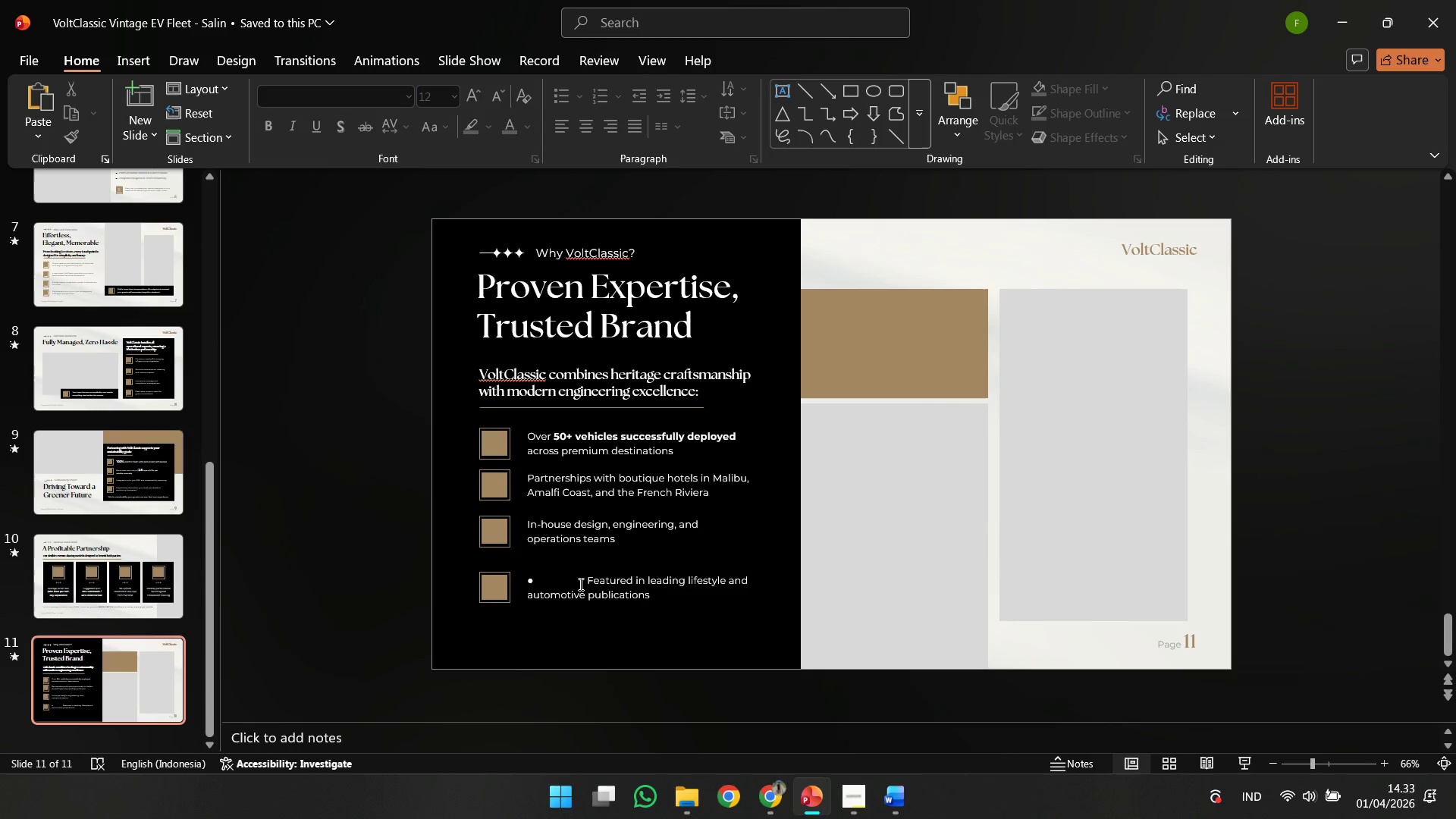 
left_click([579, 584])
 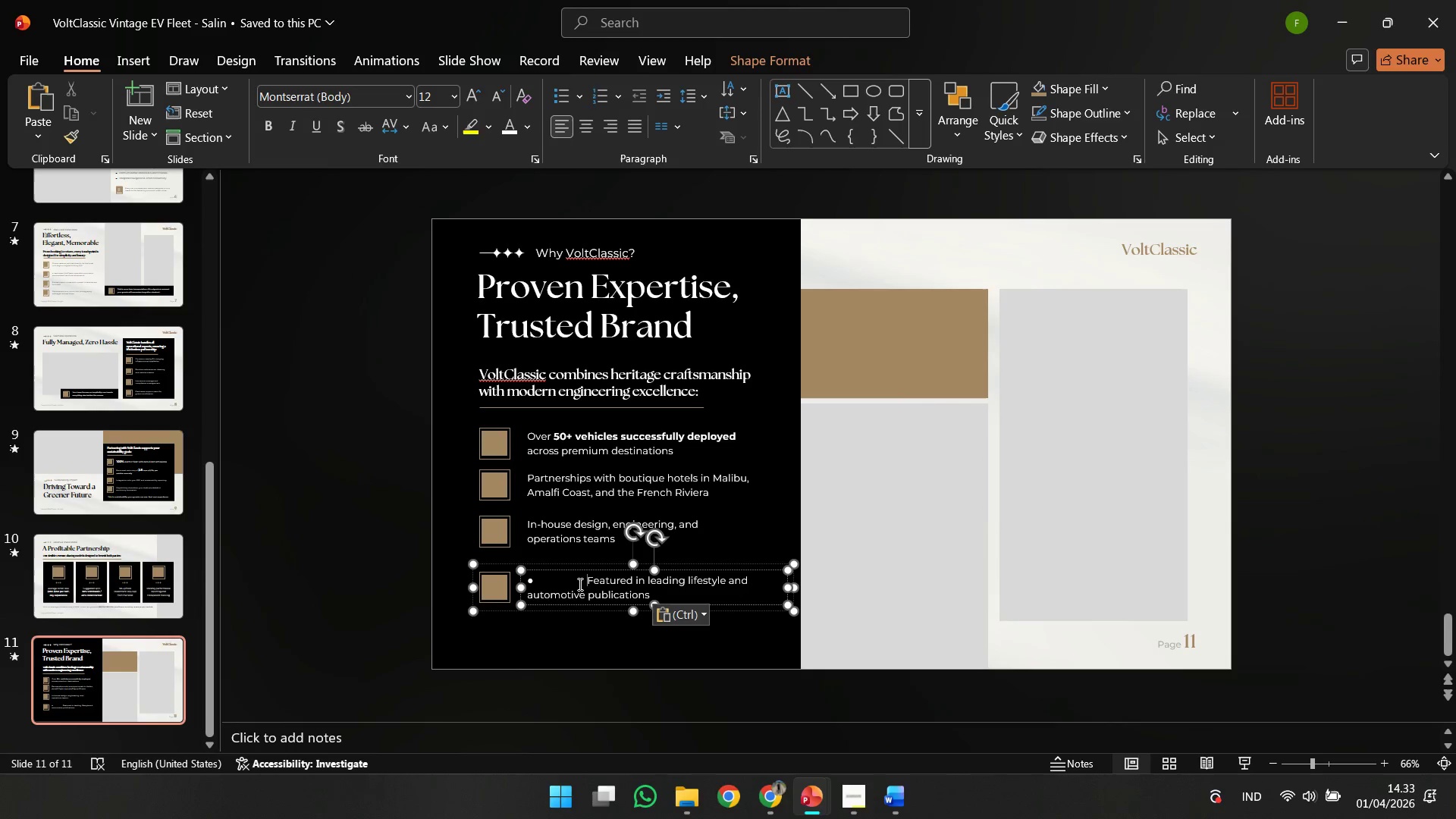 
key(Backspace)
 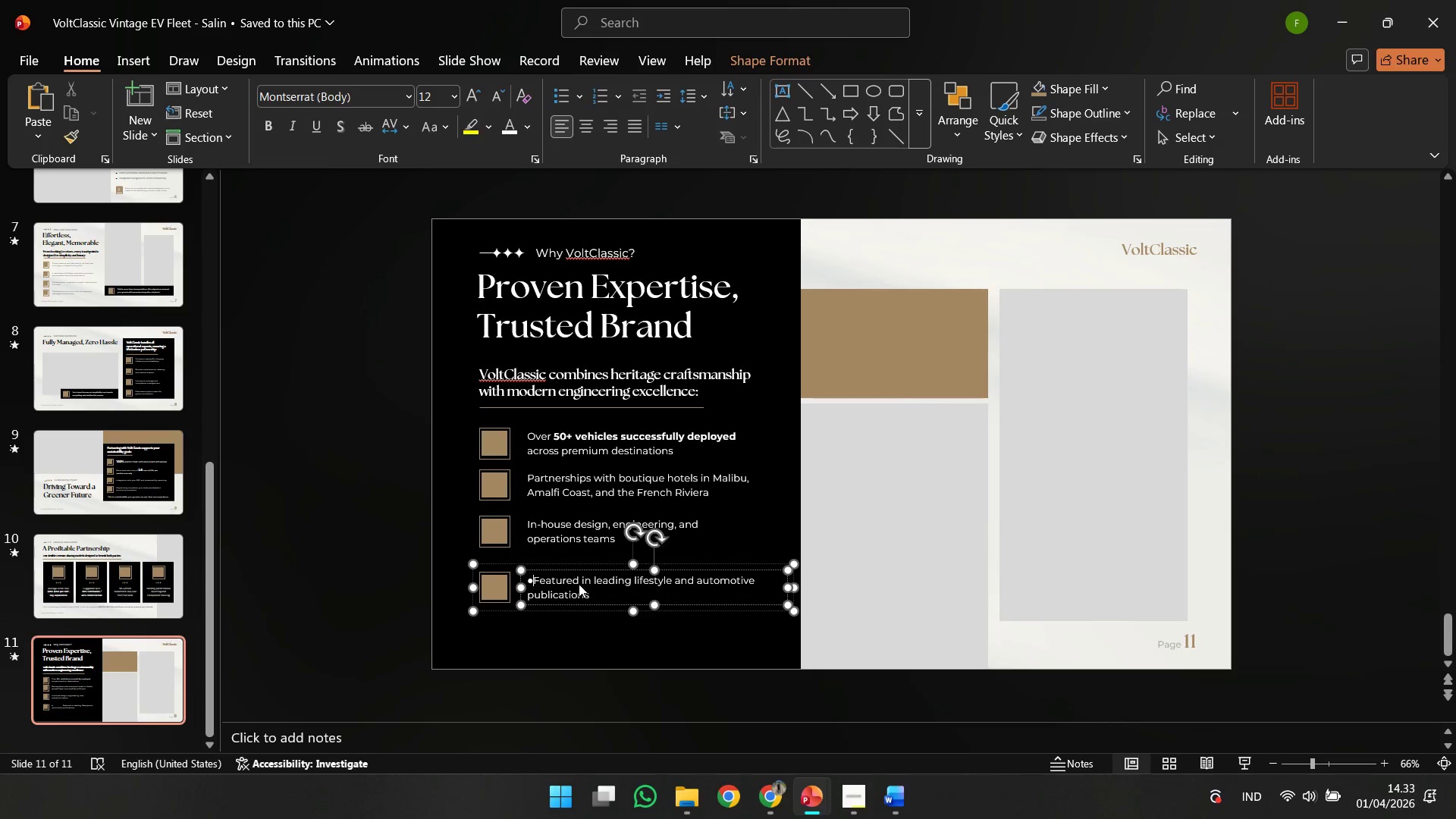 
key(Backspace)
 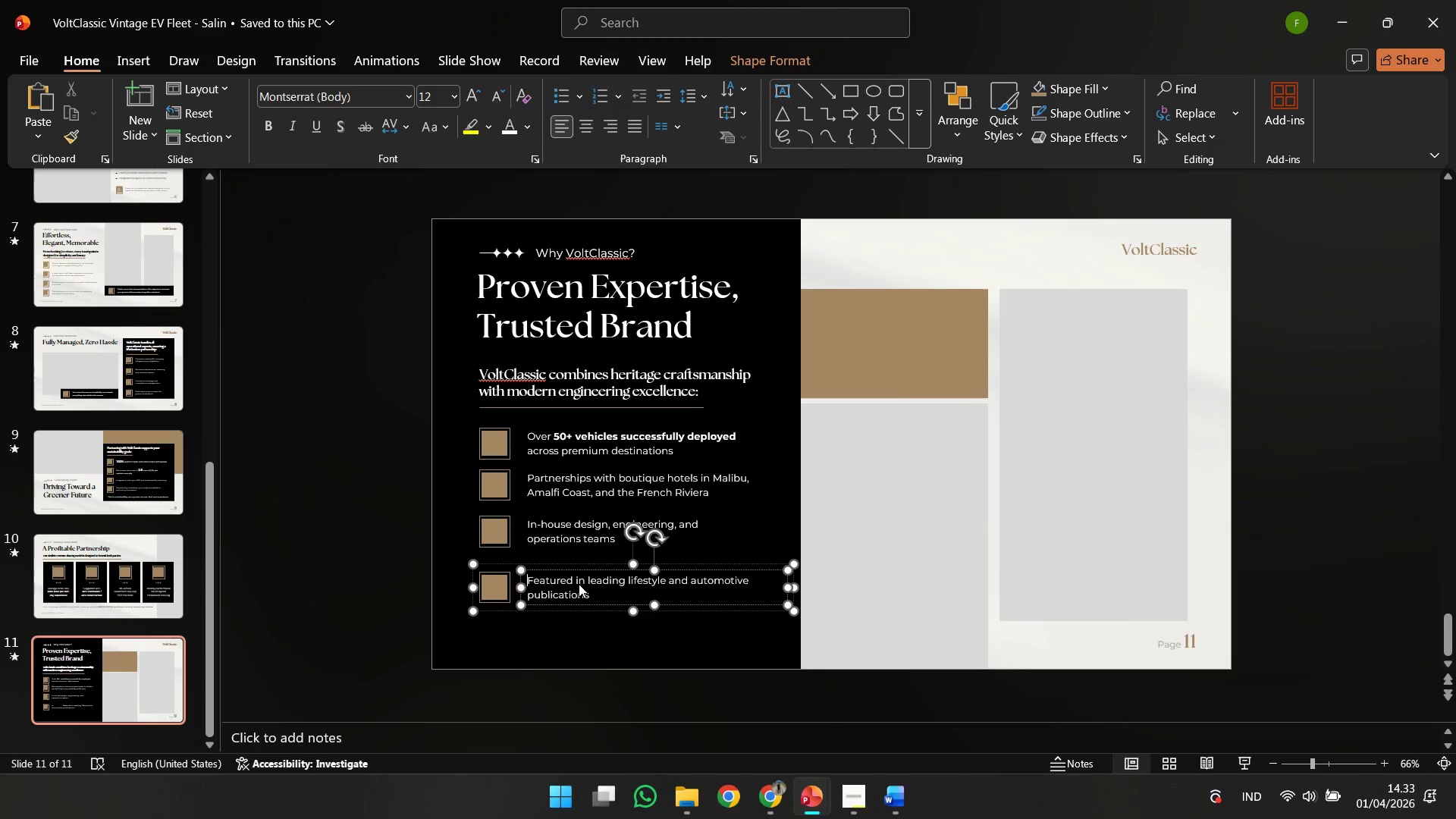 
key(Backspace)
 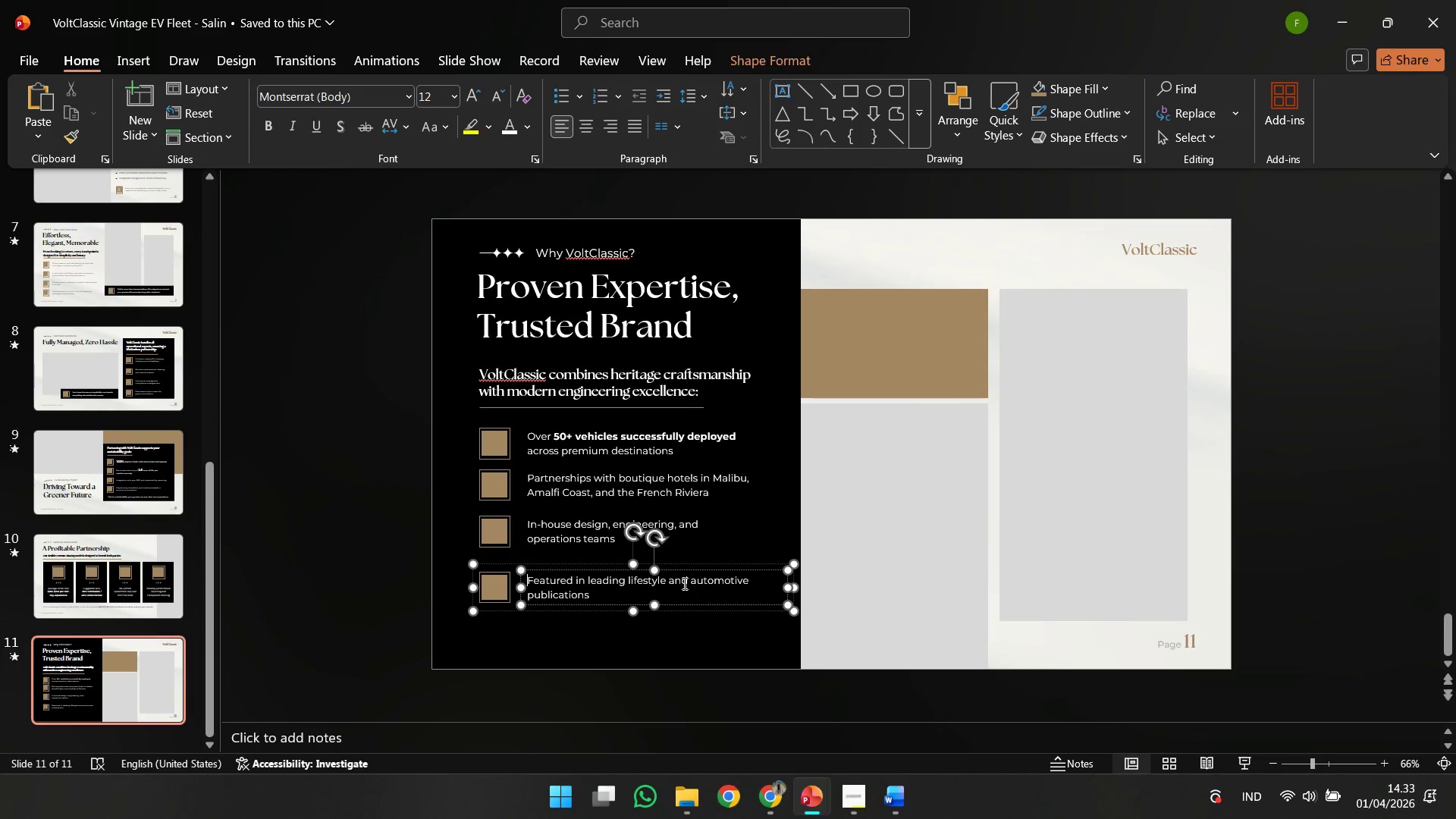 
left_click([691, 582])
 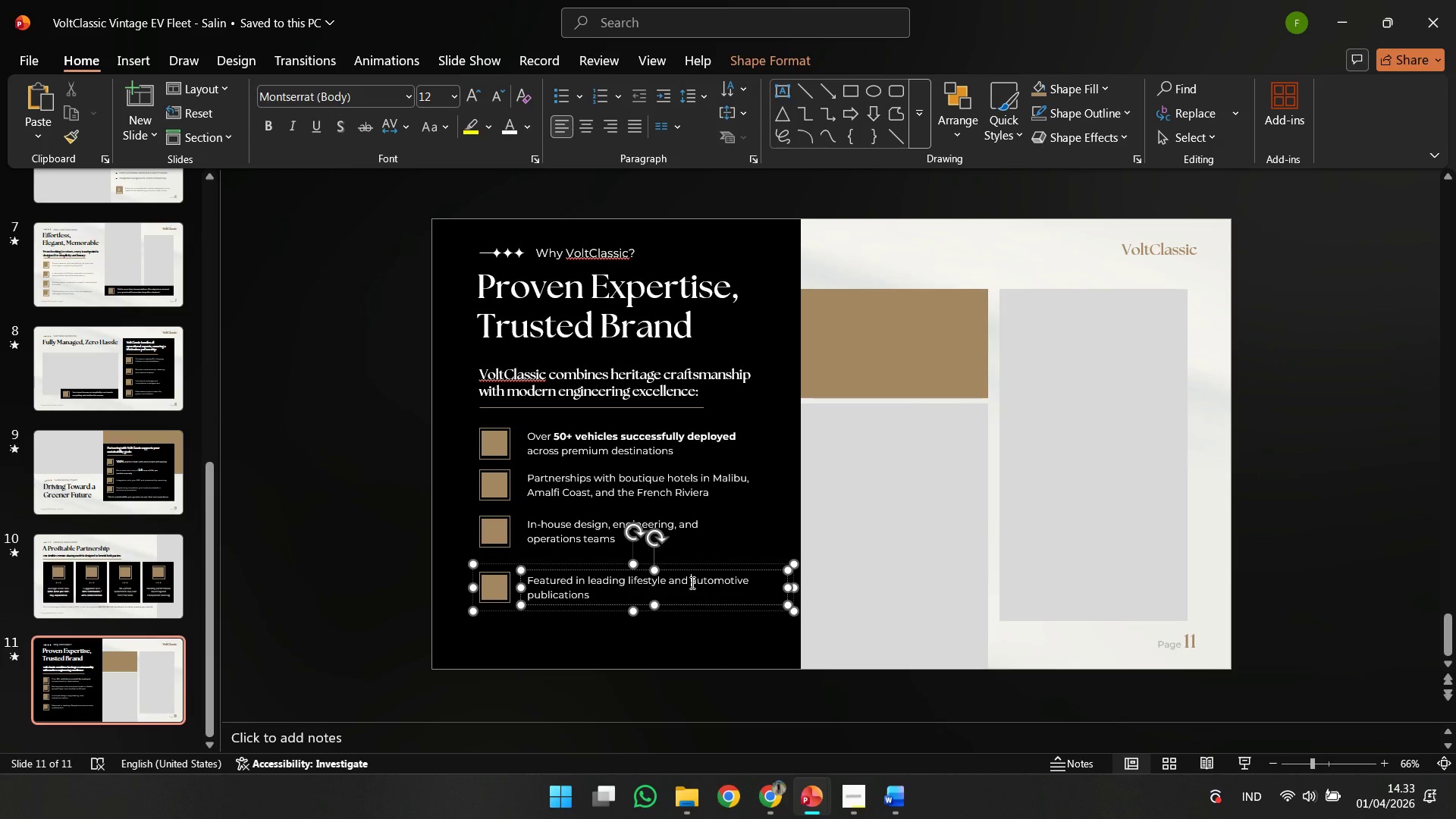 
key(Shift+Enter)
 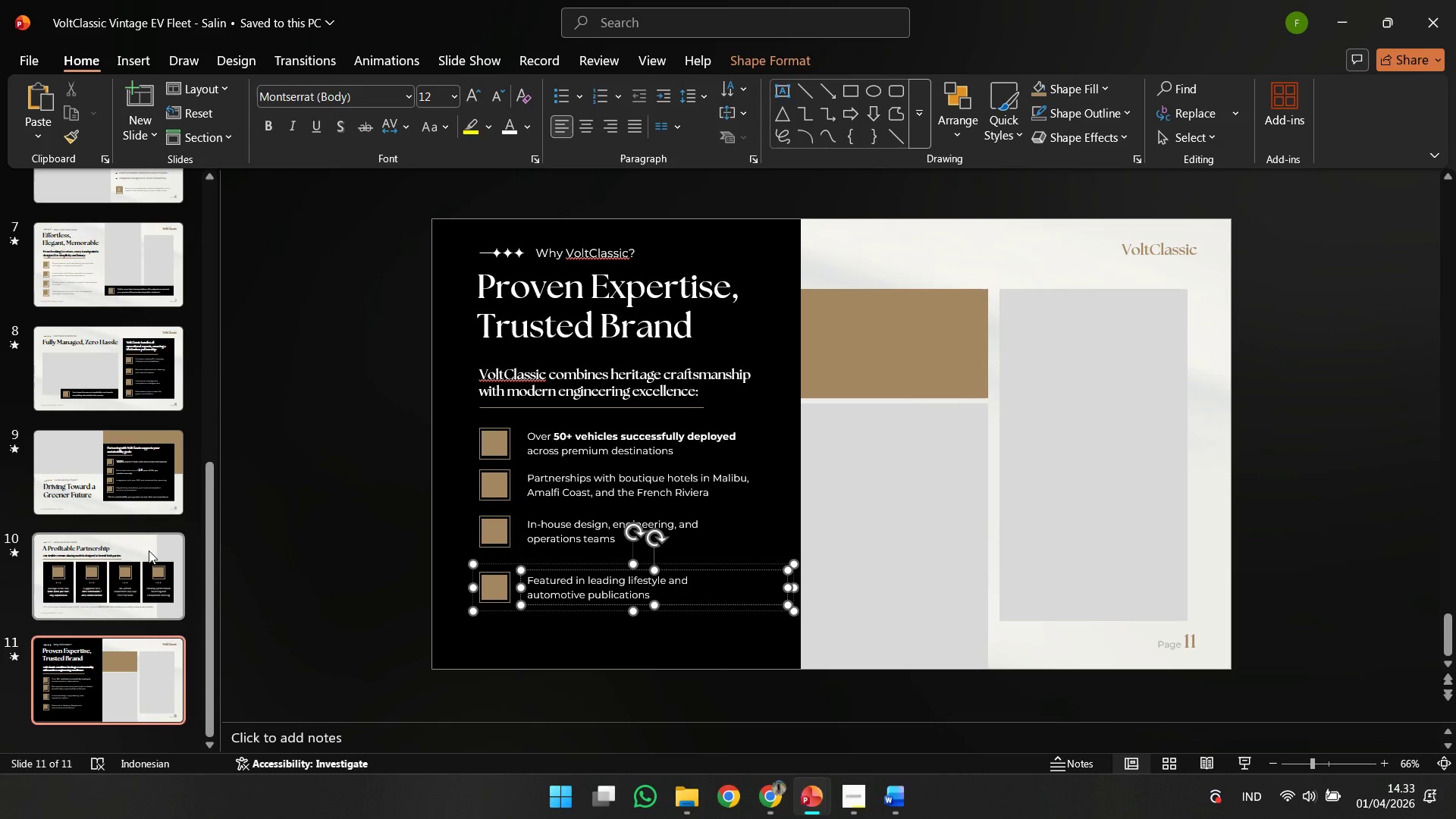 
left_click([234, 567])
 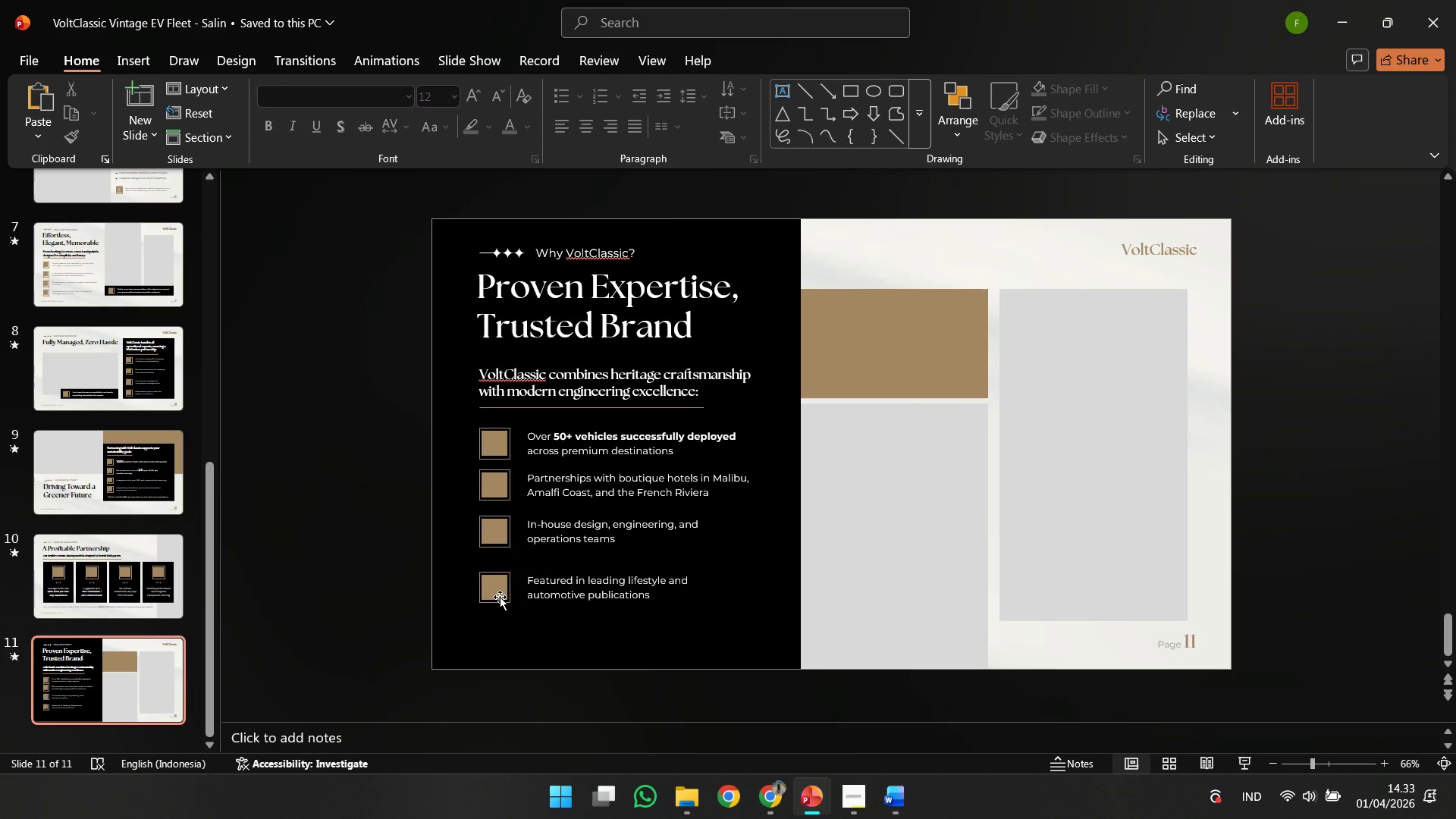 
left_click([502, 597])
 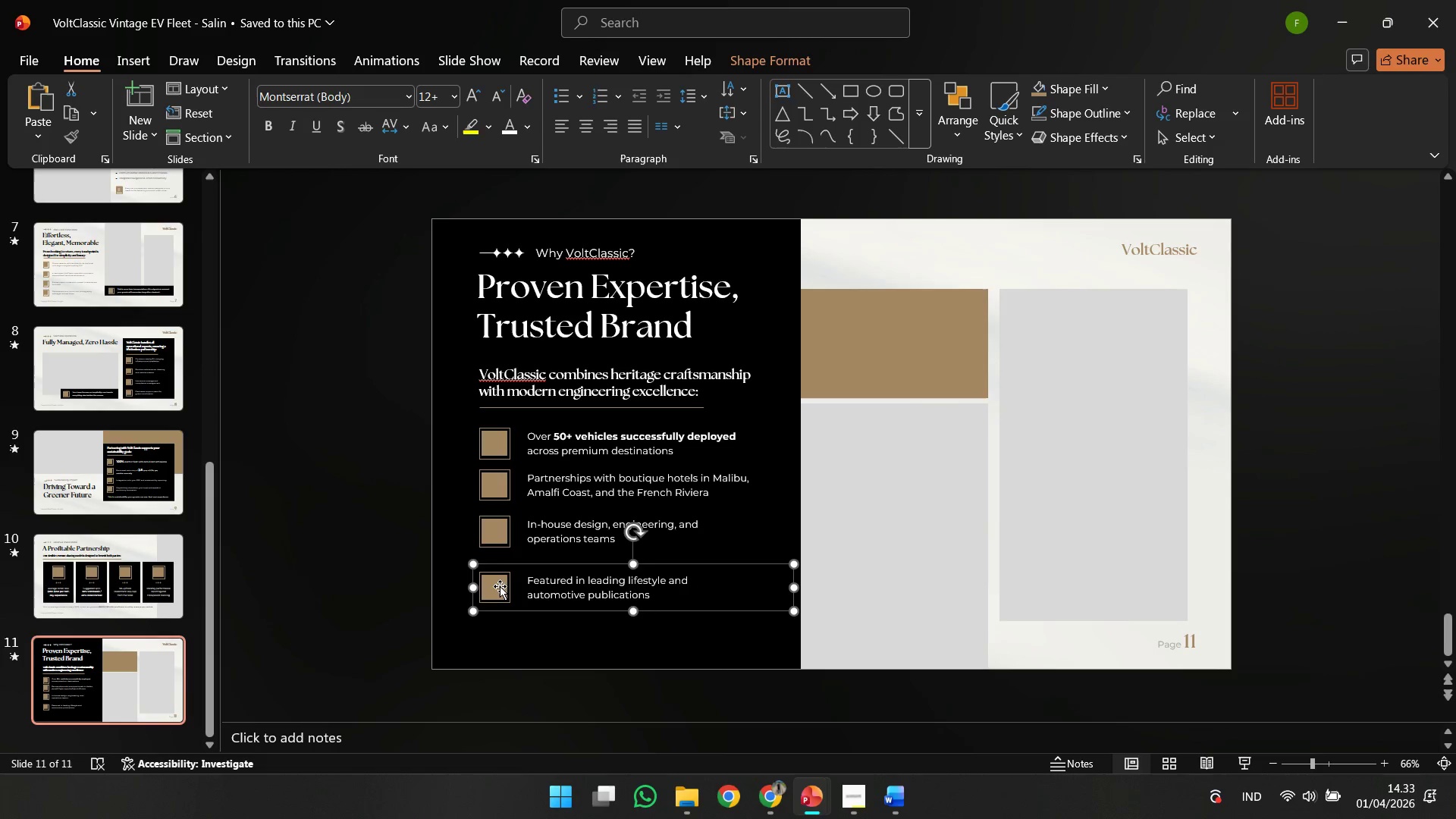 
hold_key(key=ShiftLeft, duration=4.53)
left_click_drag(start_coordinate=[500, 586], to_coordinate=[499, 594])
 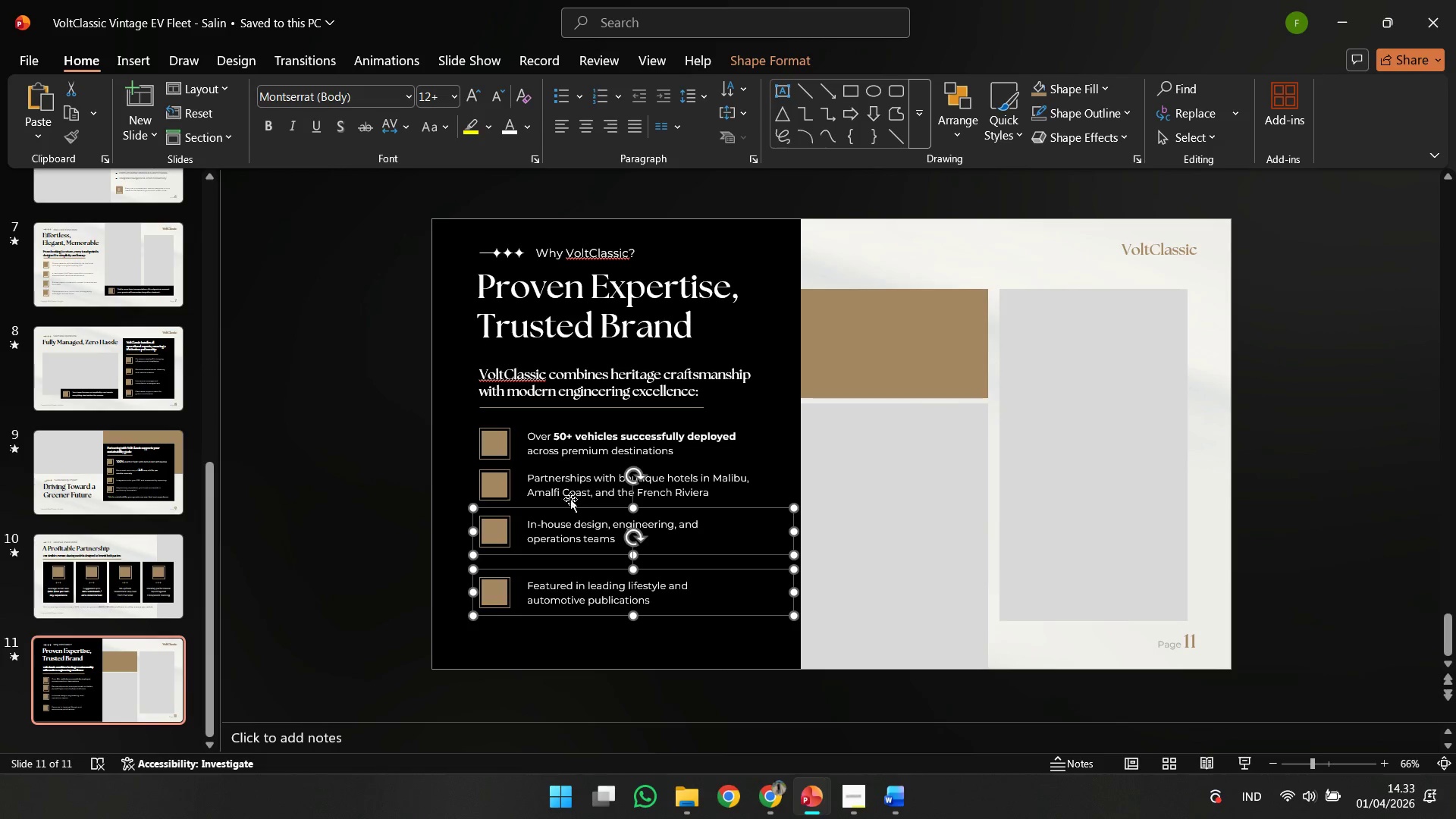 
double_click([570, 499])
 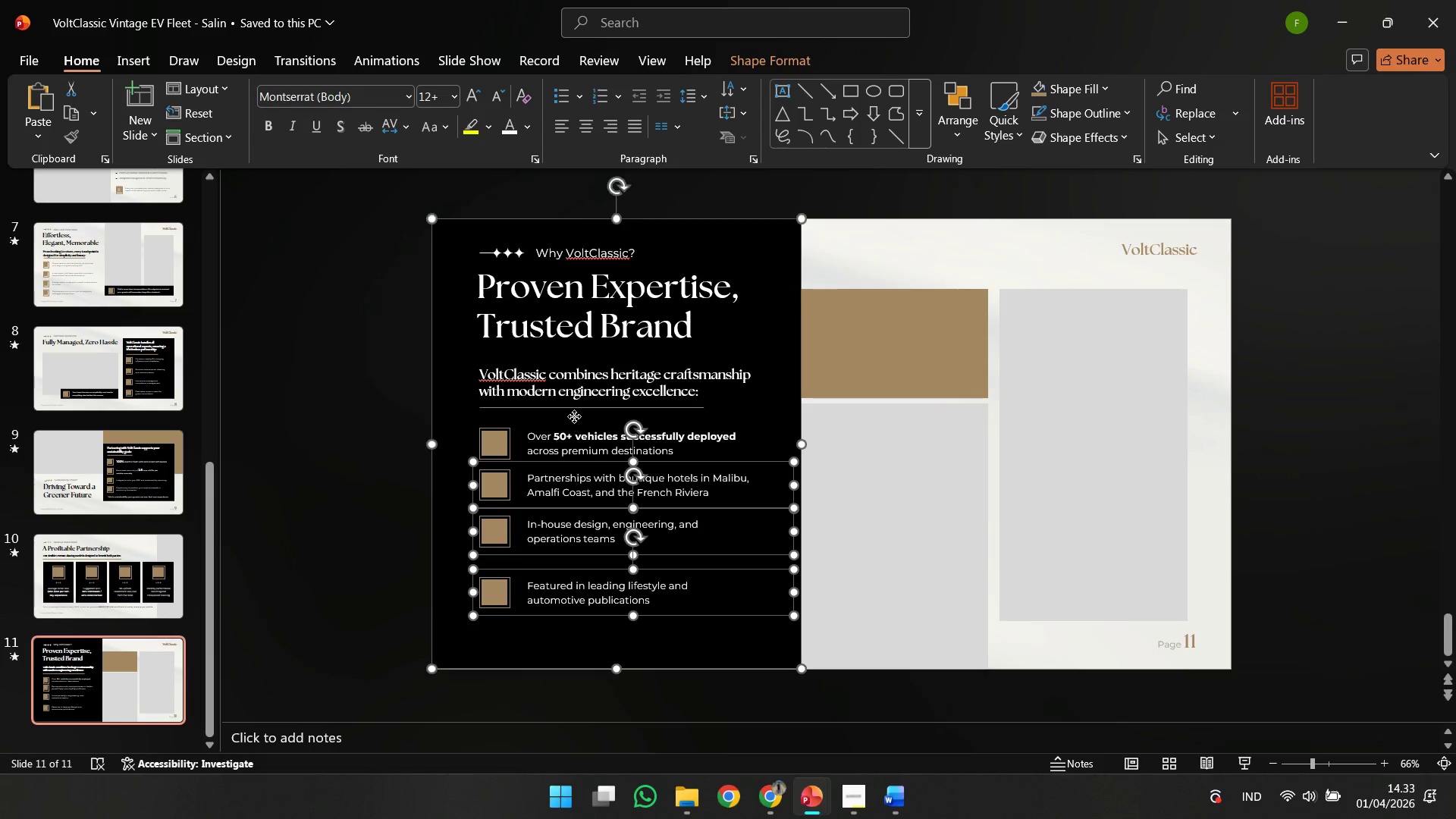 
triple_click([574, 416])
 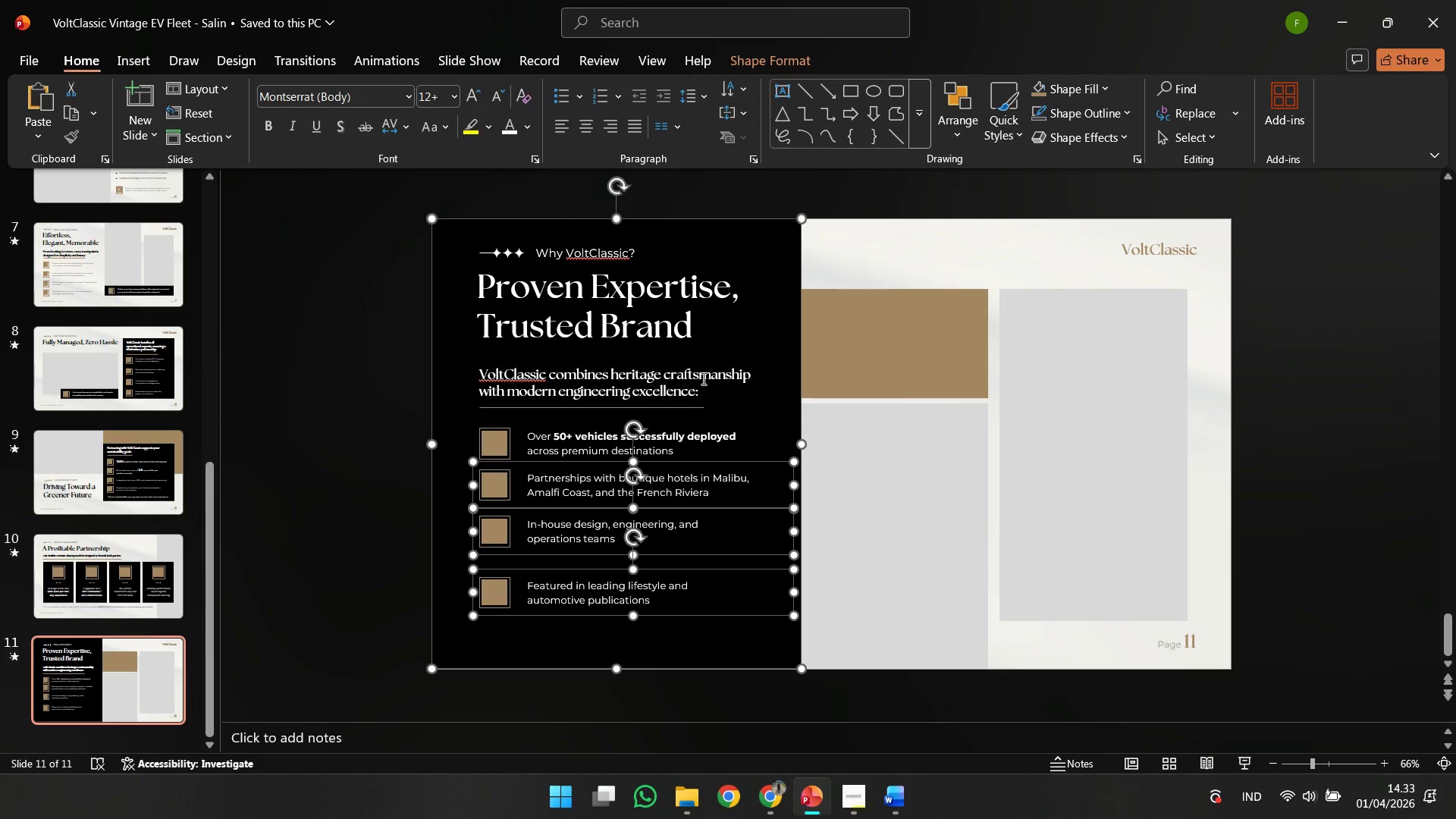 
left_click([767, 328])
 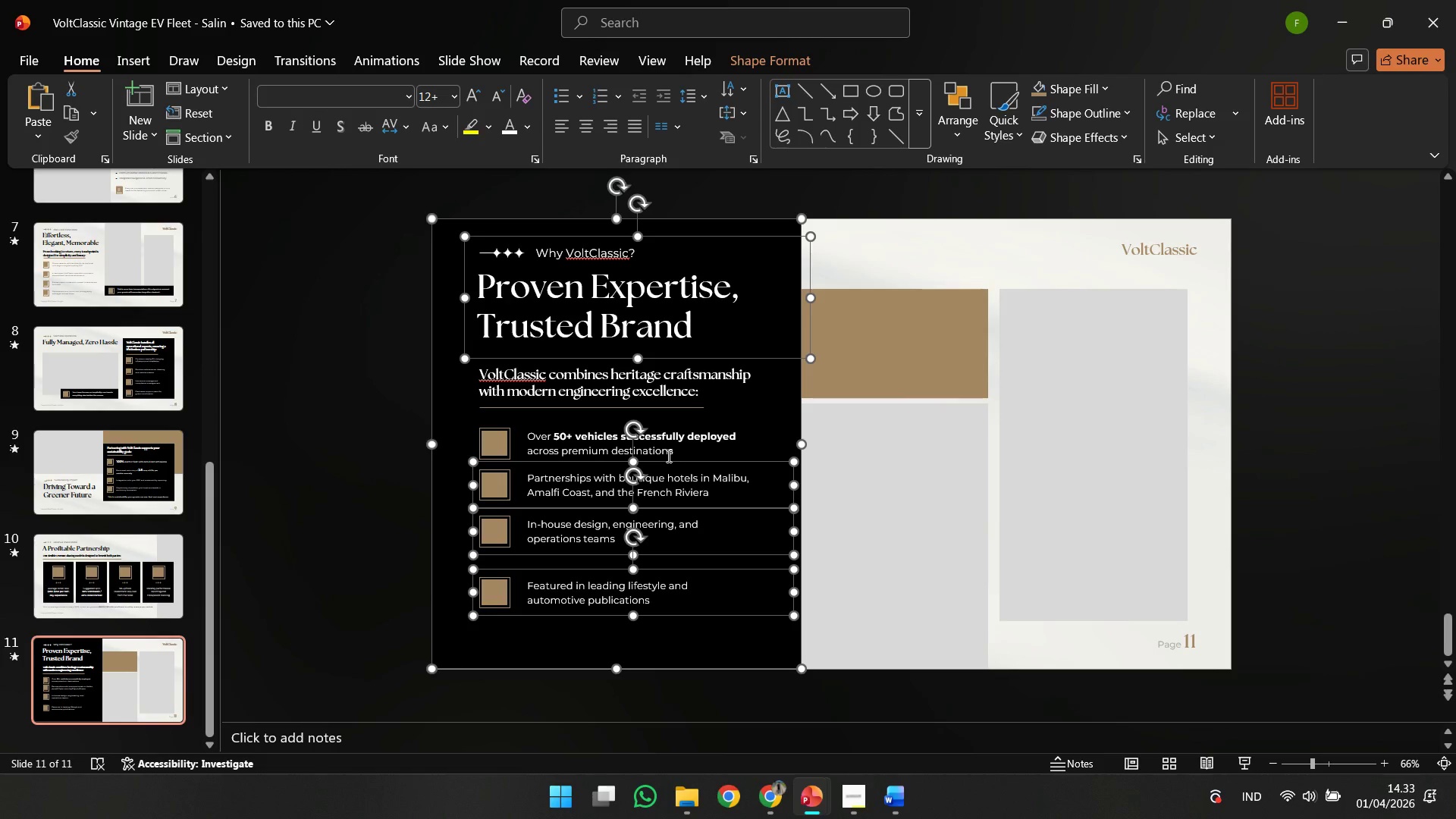 
left_click([668, 456])
 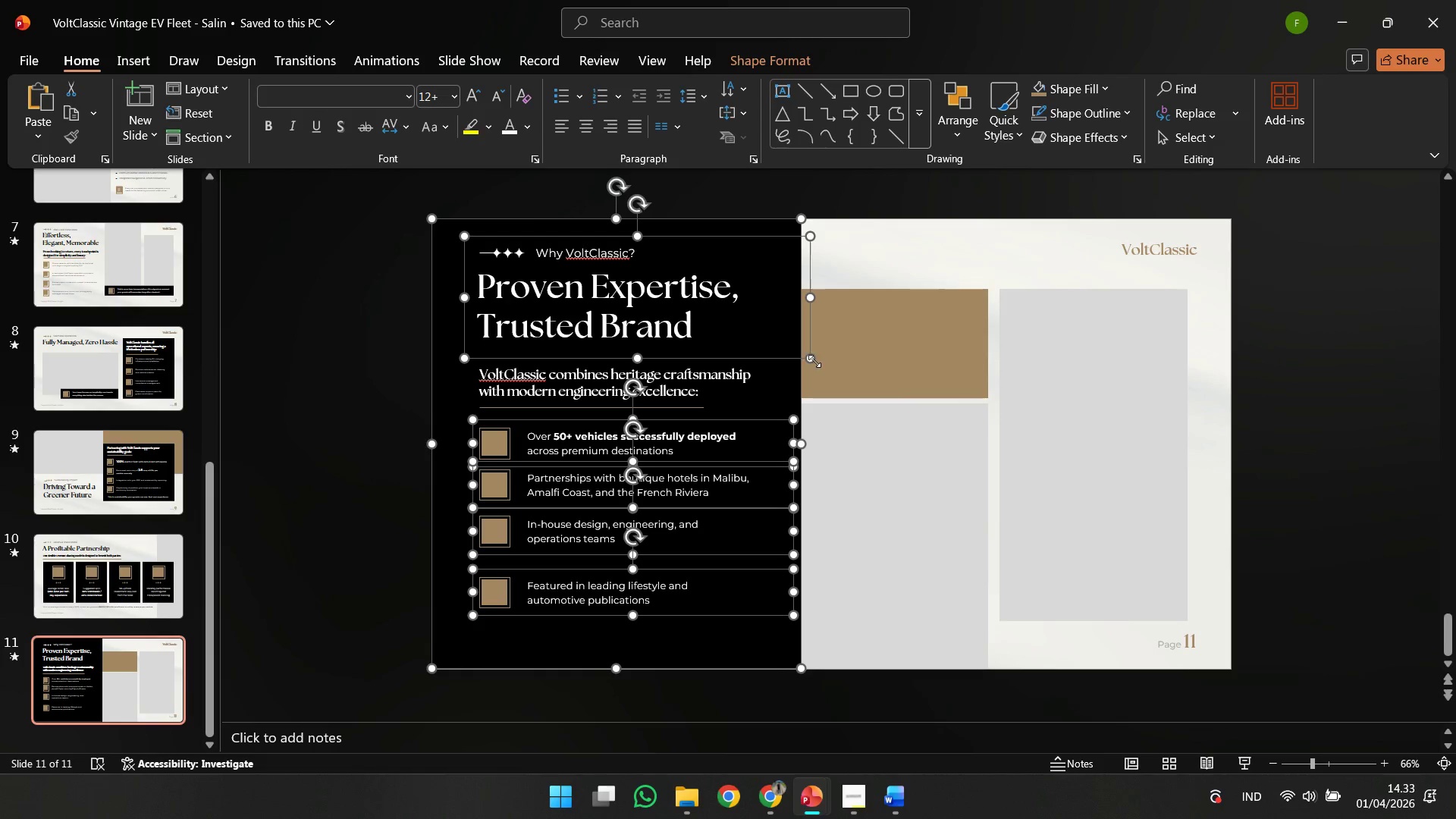 
left_click([814, 361])
 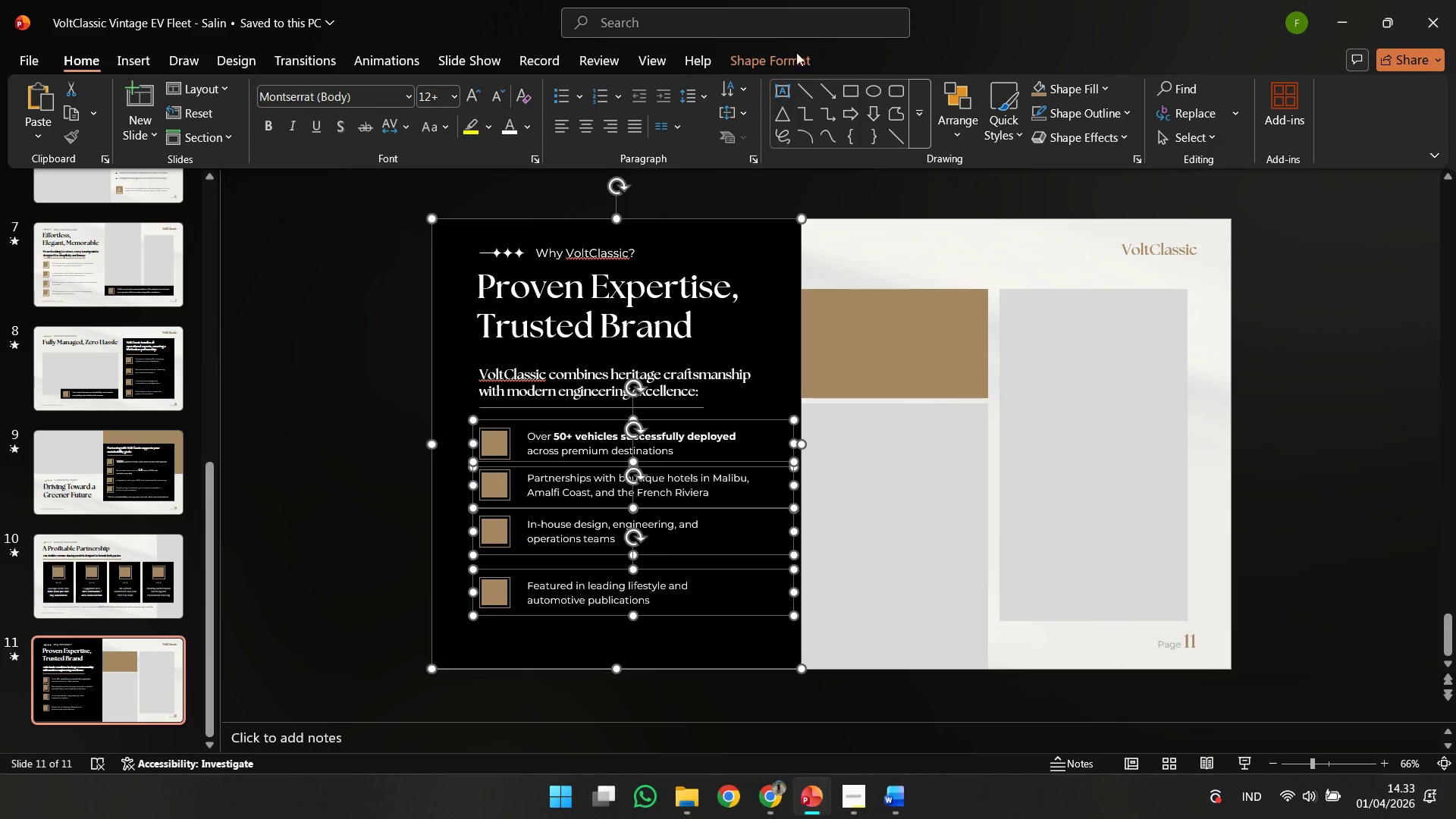 
left_click([776, 56])
 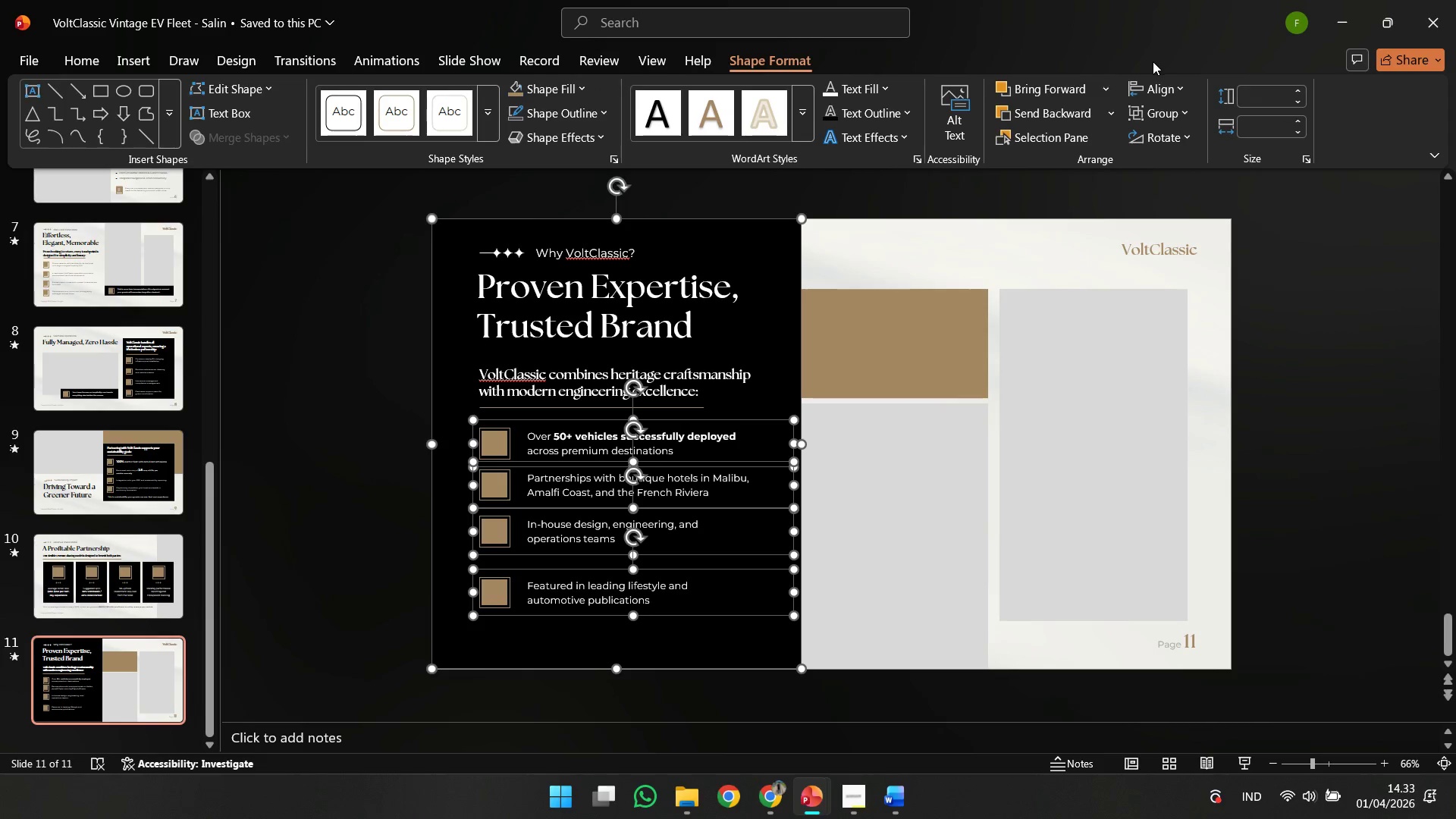 
hold_key(key=ShiftLeft, duration=0.88)
left_click([751, 235])
 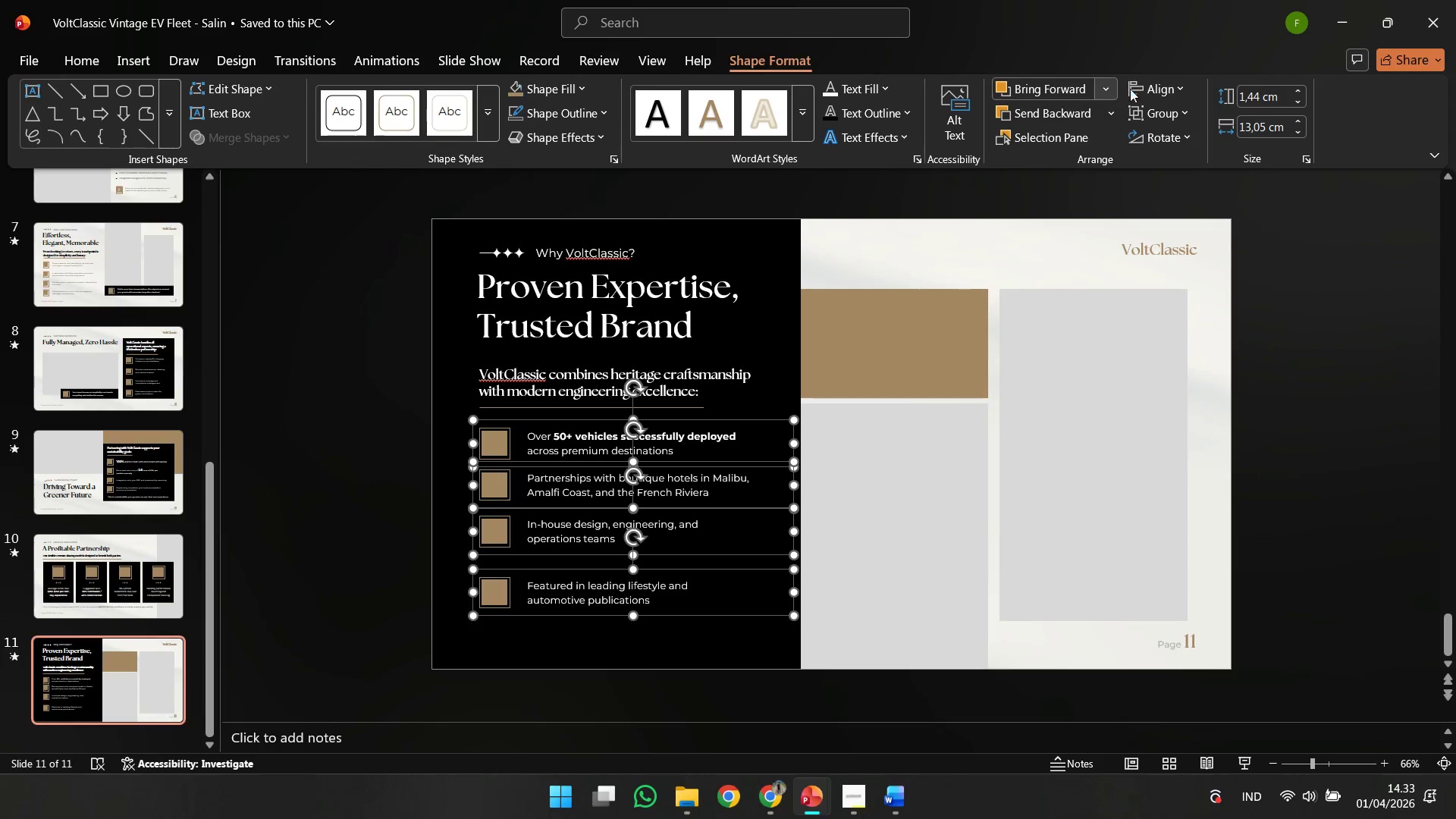 
left_click_drag(start_coordinate=[1145, 83], to_coordinate=[1149, 83])
 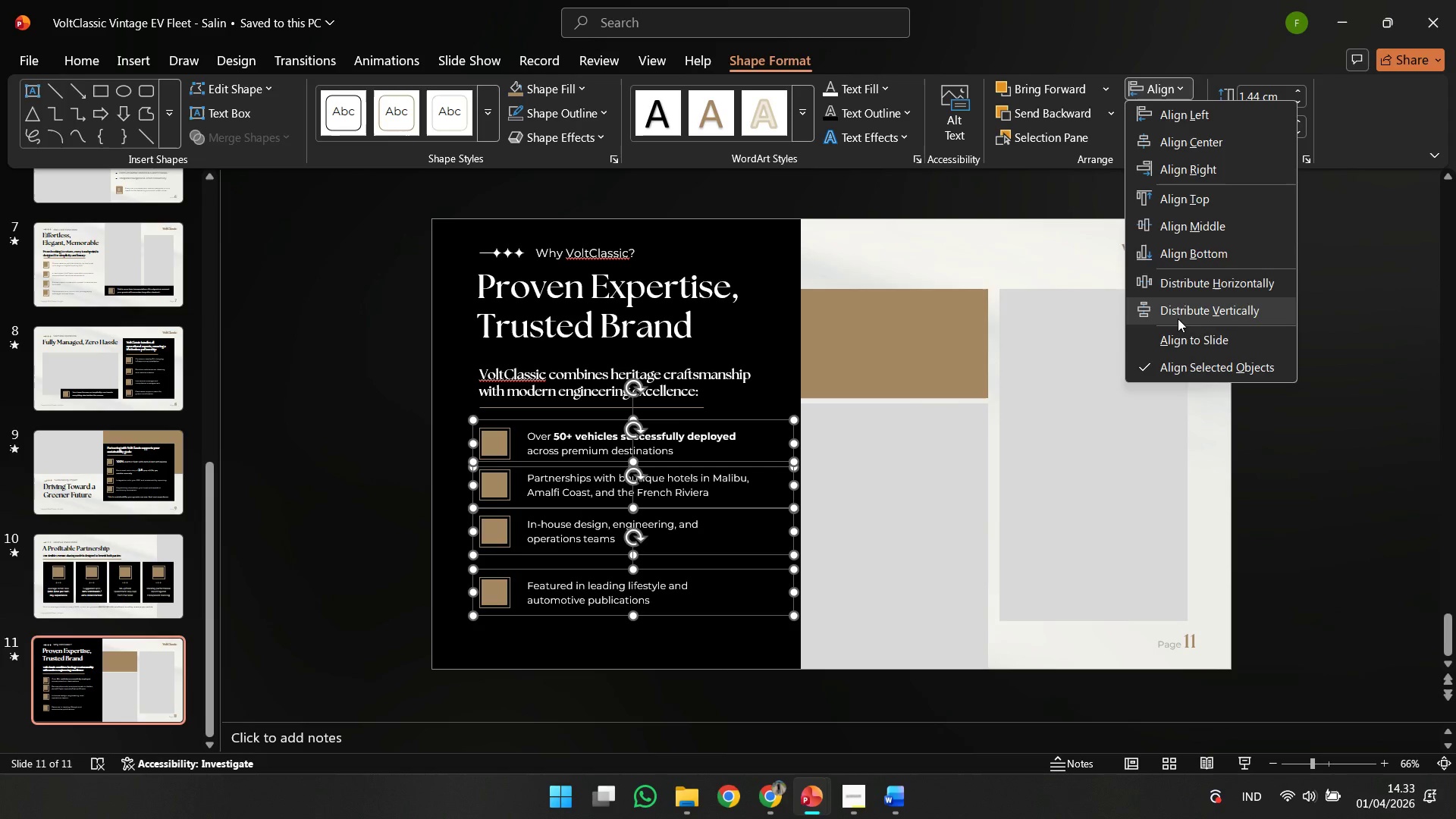 
left_click([1178, 318])
 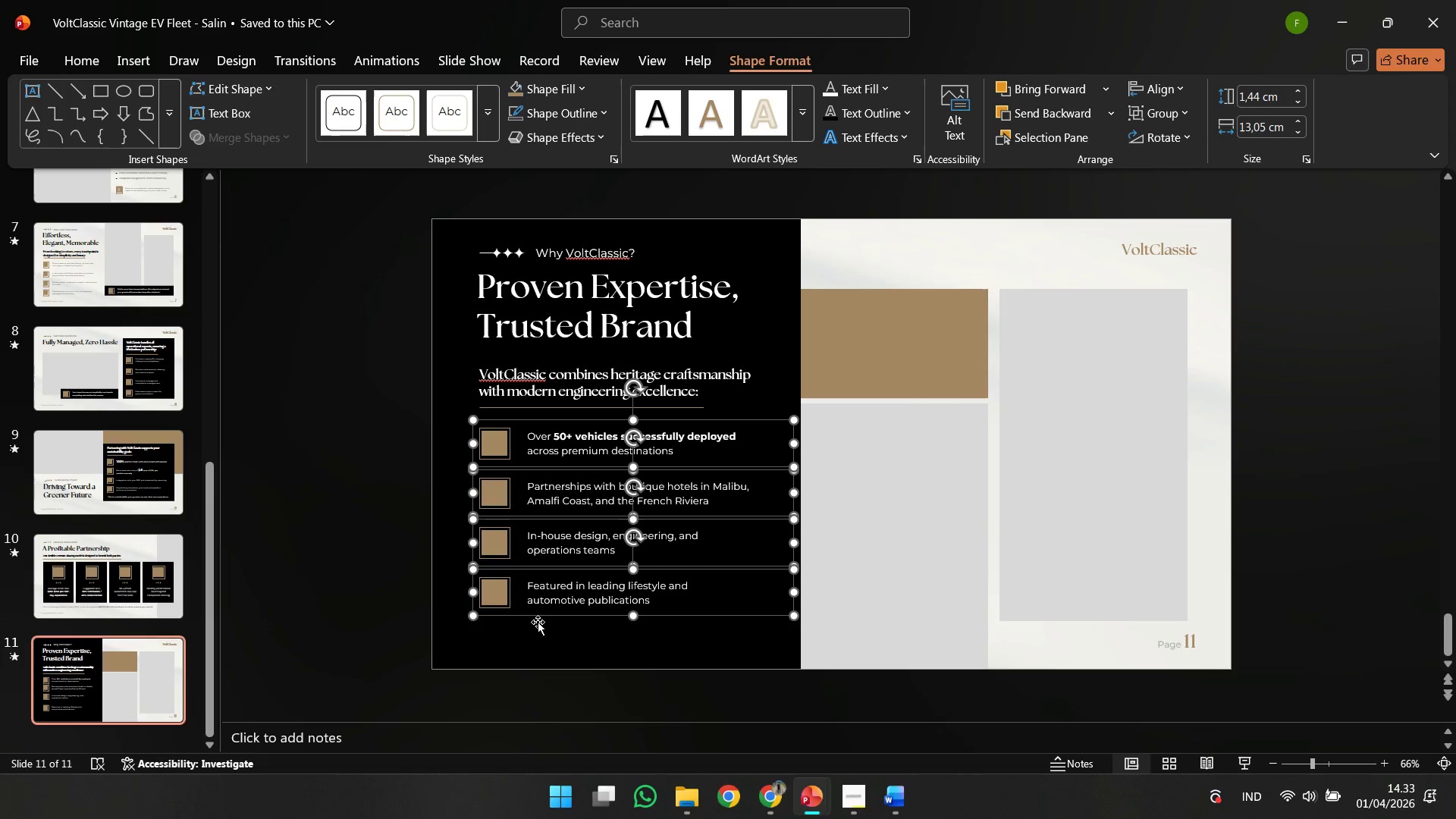 
hold_key(key=ShiftLeft, duration=1.39)
 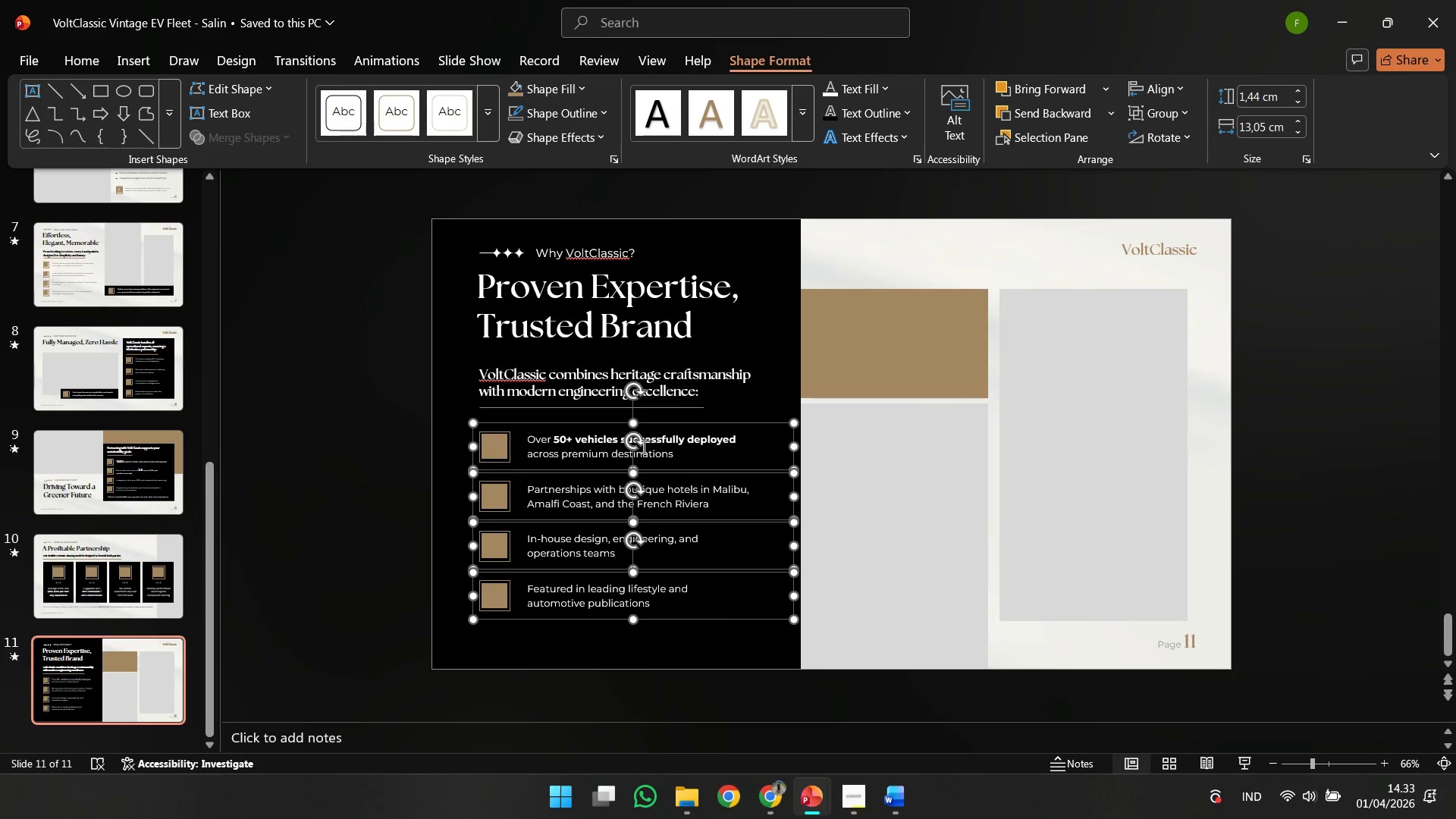 
hold_key(key=ShiftLeft, duration=0.58)
left_click([569, 391])
 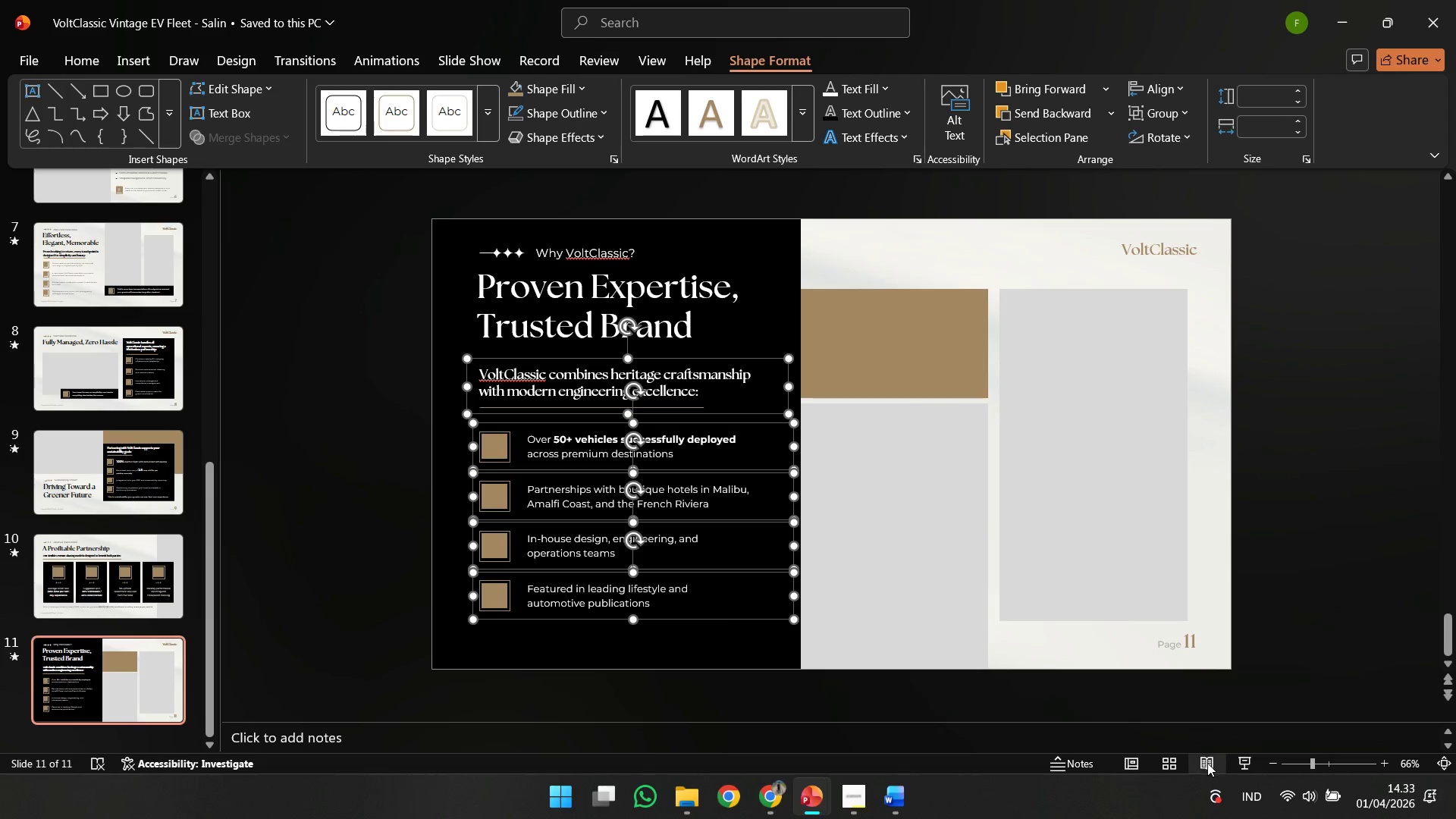 
left_click([1209, 764])
 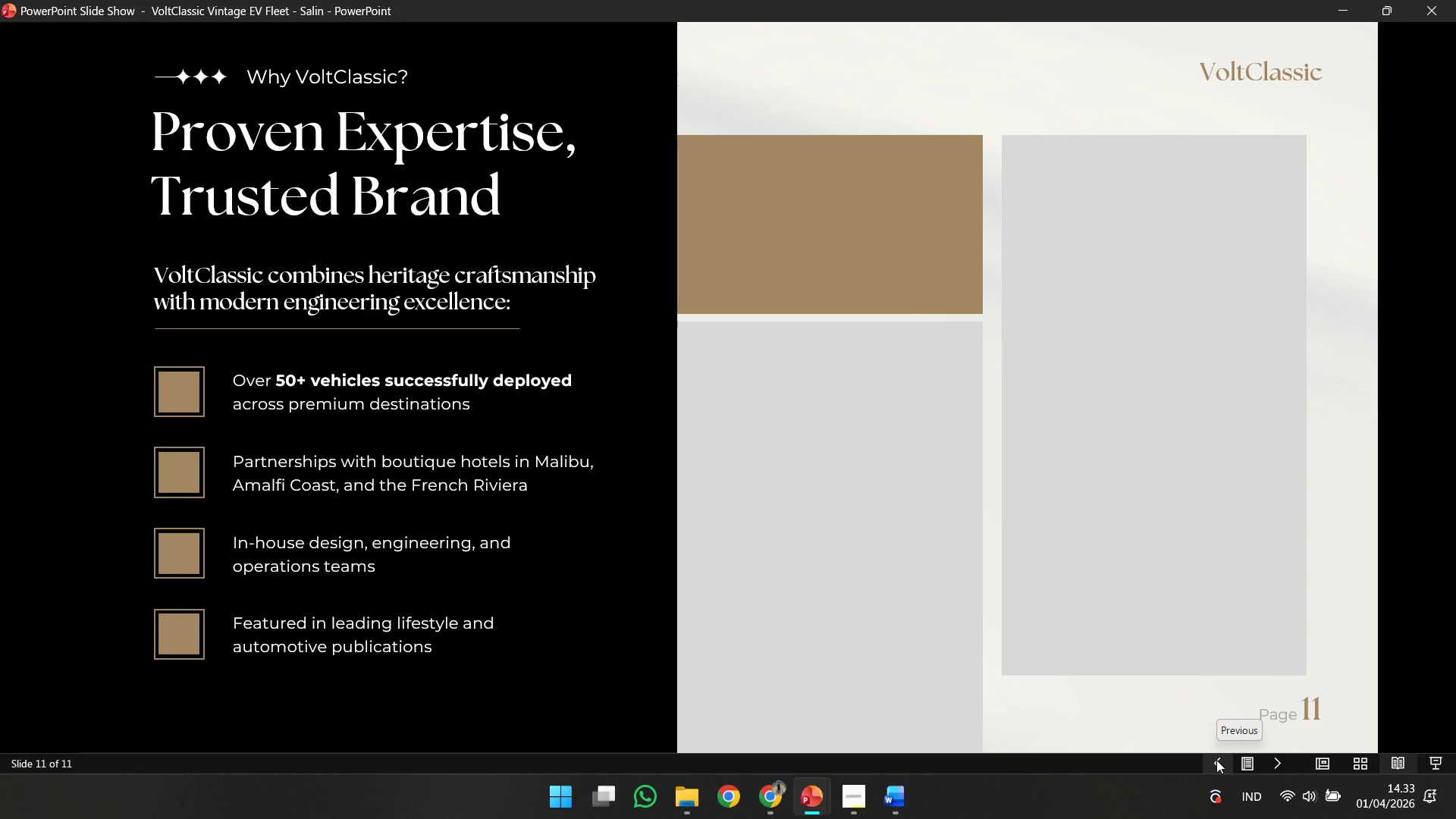 
wait(7.38)
 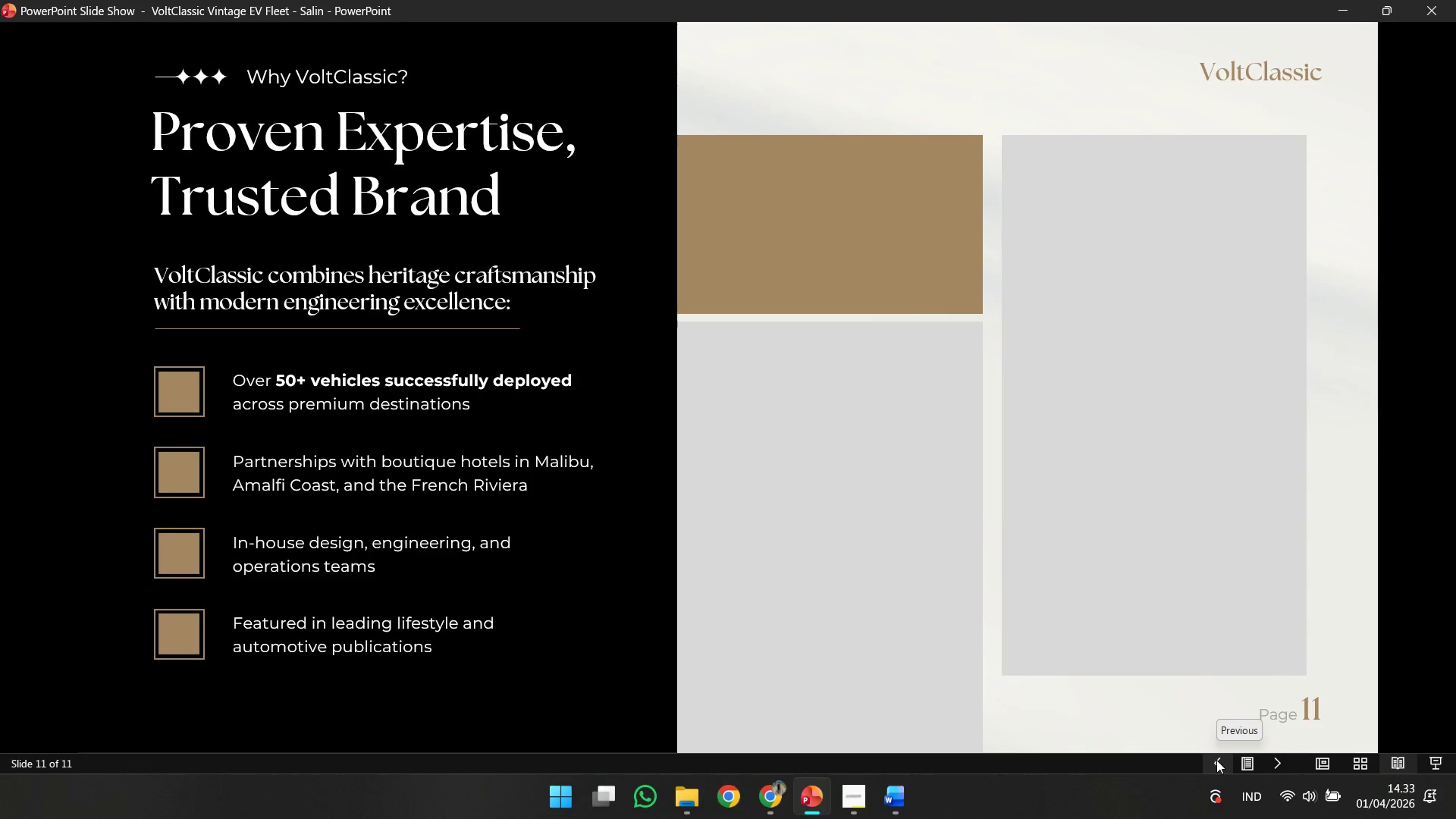 
key(Escape)
 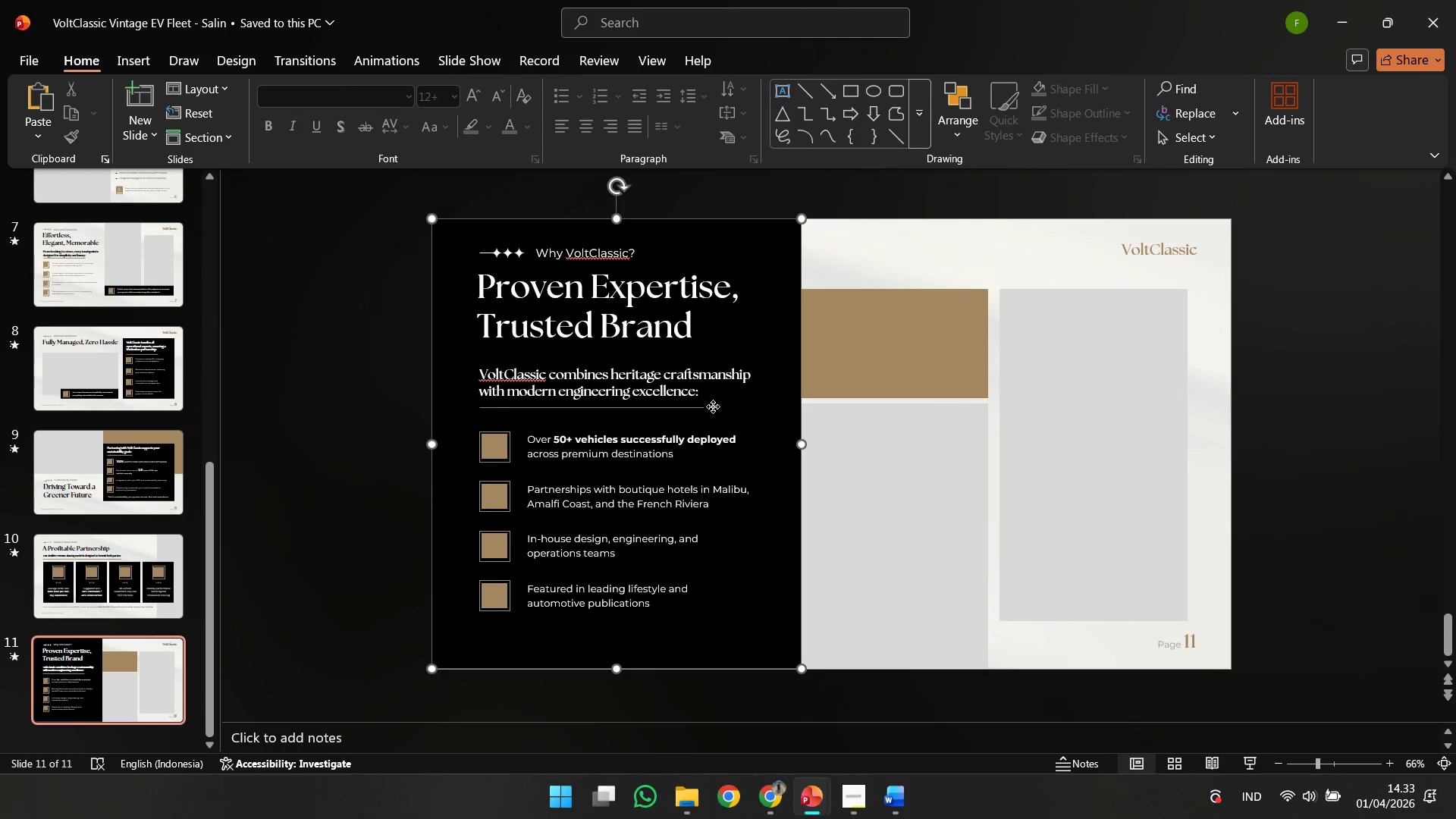 
double_click([702, 406])
 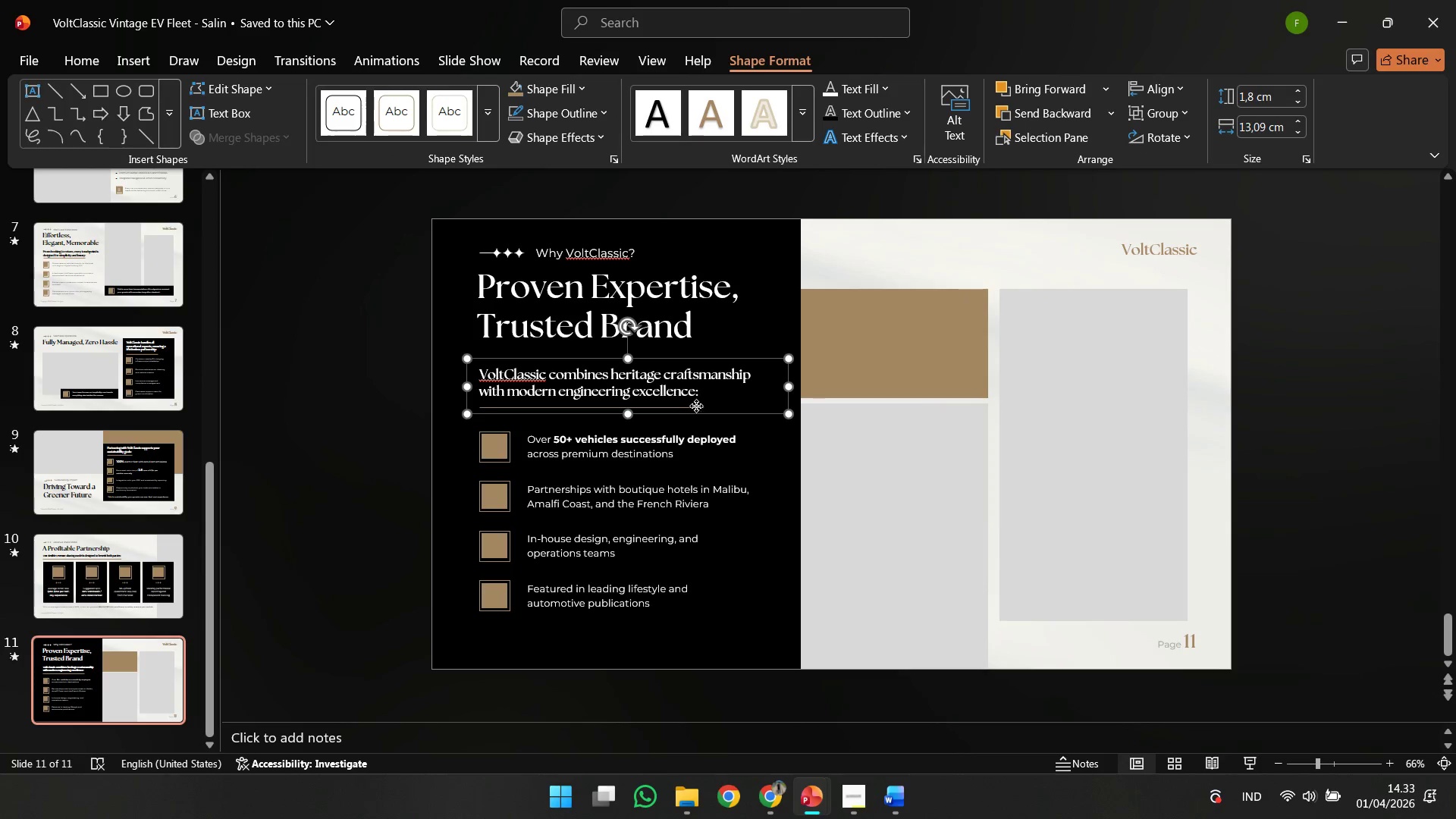 
triple_click([696, 406])
 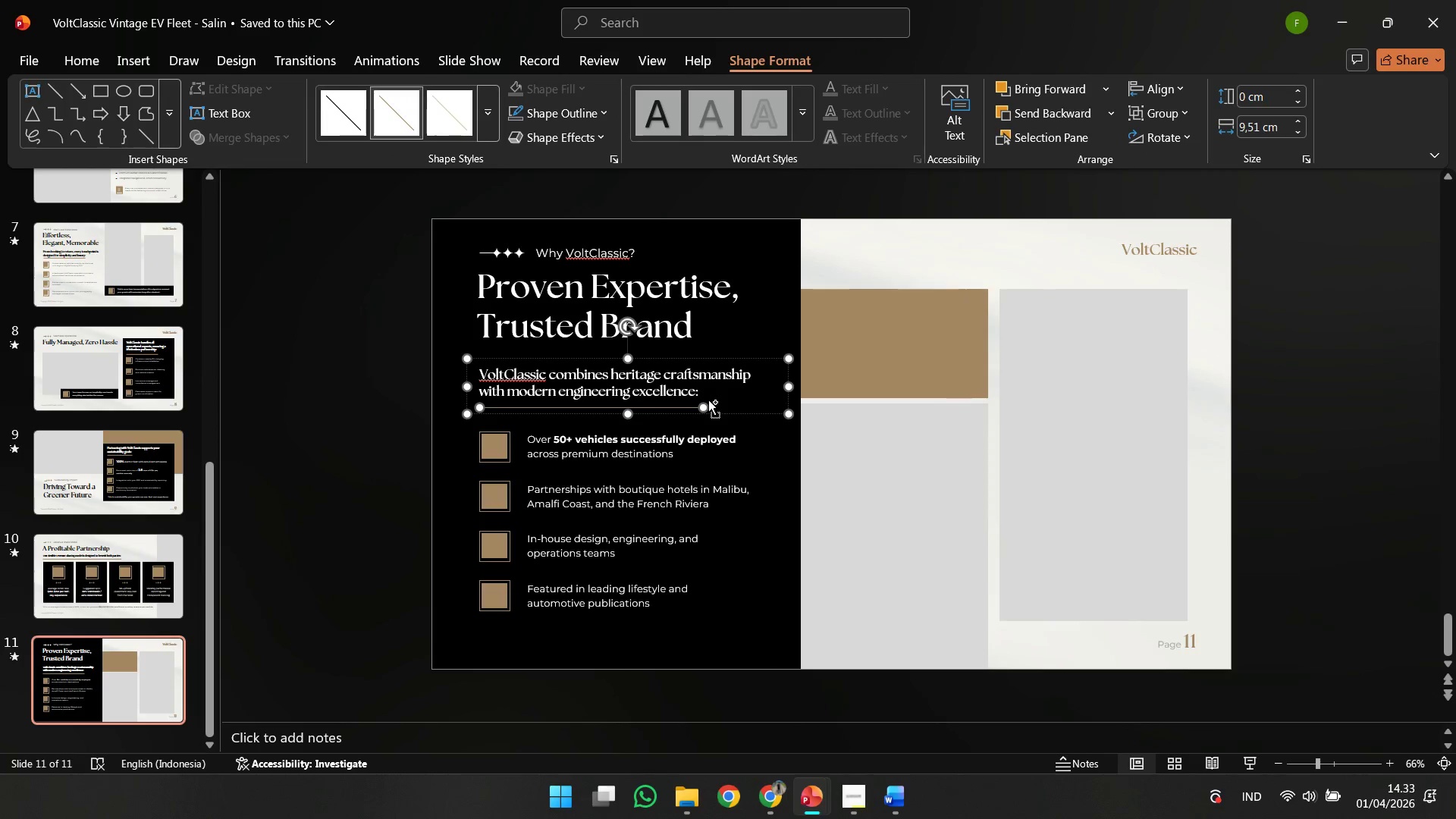 
hold_key(key=ControlLeft, duration=0.62)
scroll: coordinate [708, 400], scroll_direction: up, amount: 6.0
 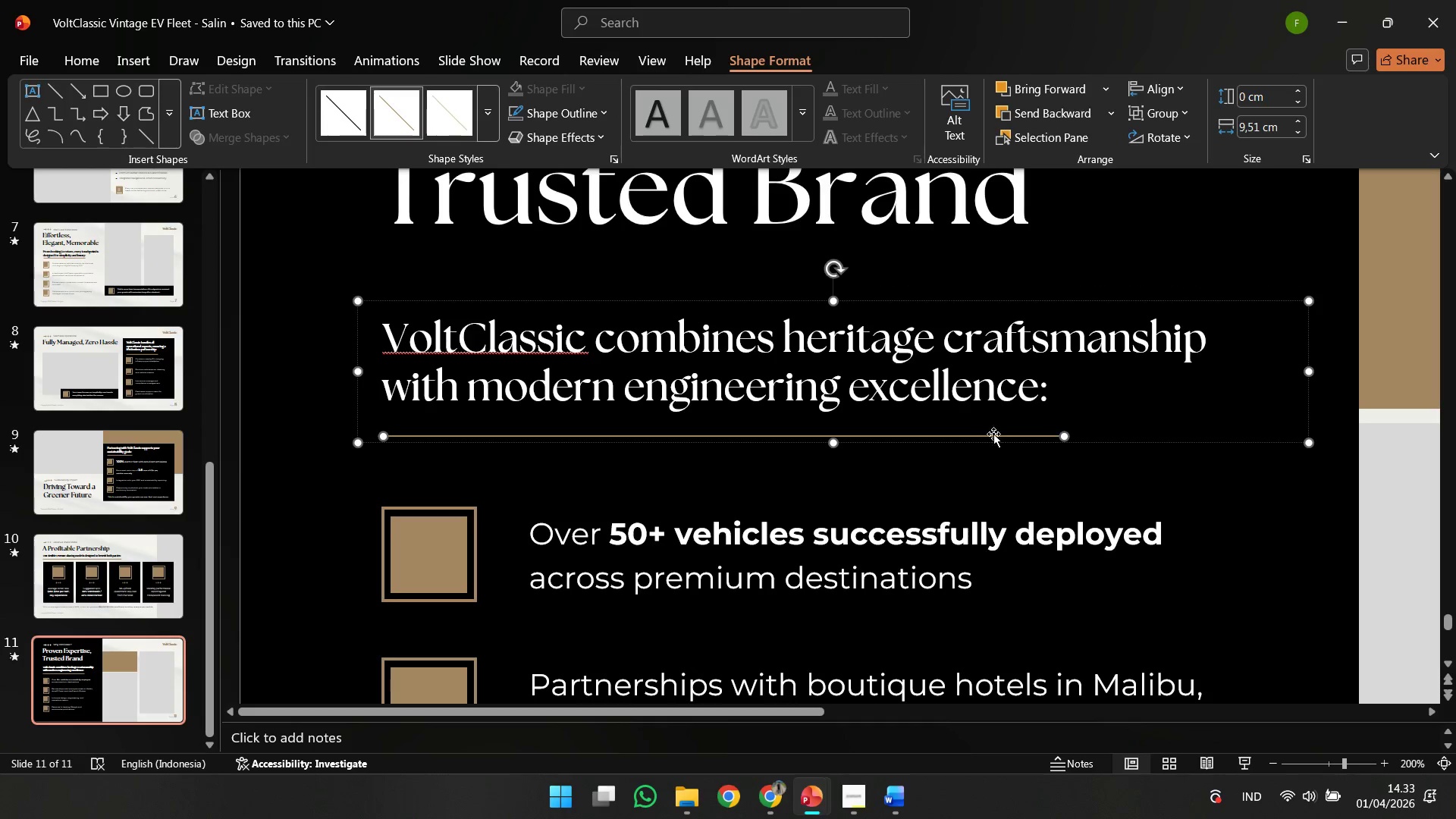 
hold_key(key=ShiftLeft, duration=1.39)
left_click_drag(start_coordinate=[1062, 438], to_coordinate=[1038, 438])
 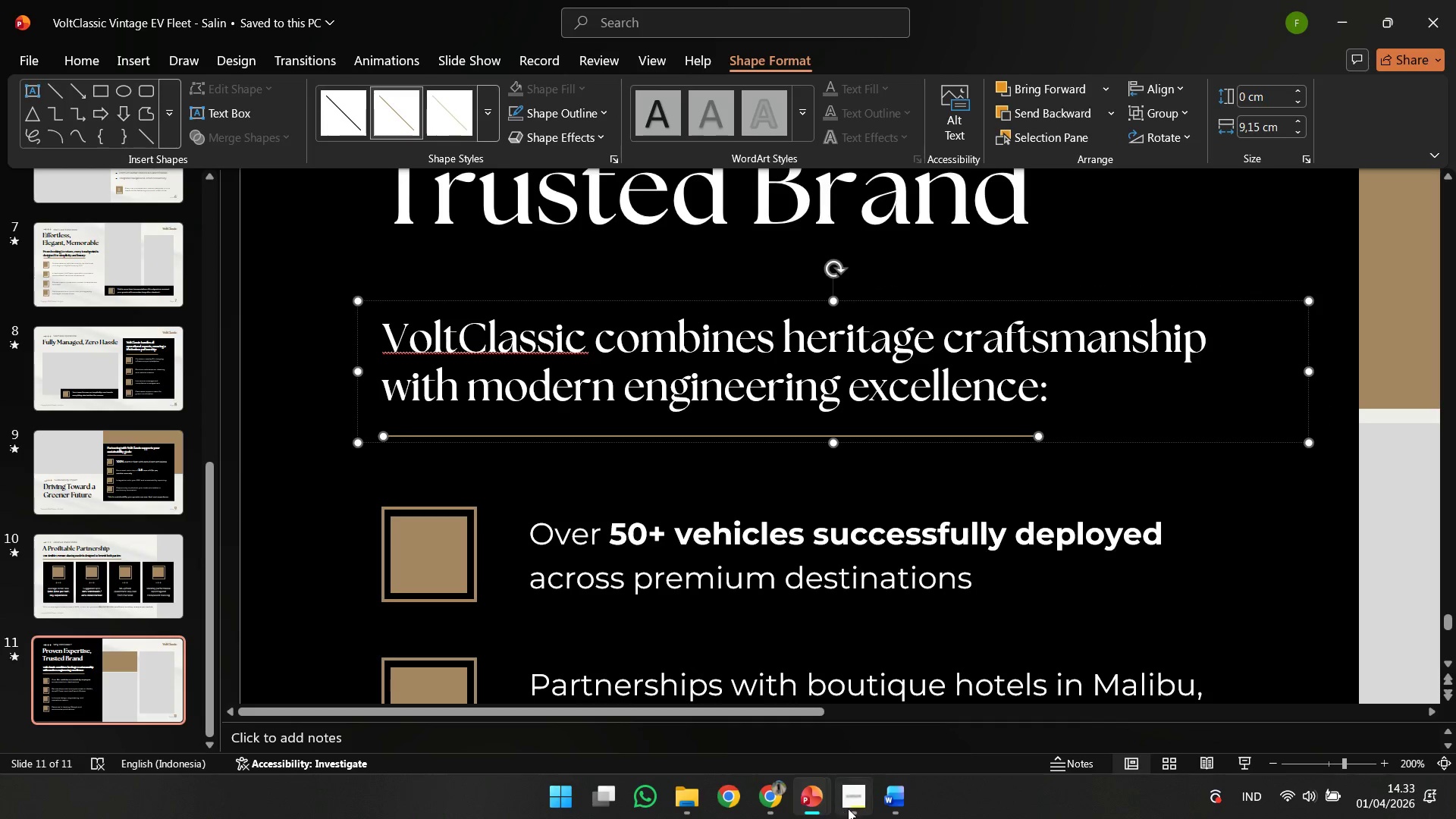 
left_click([849, 808])